 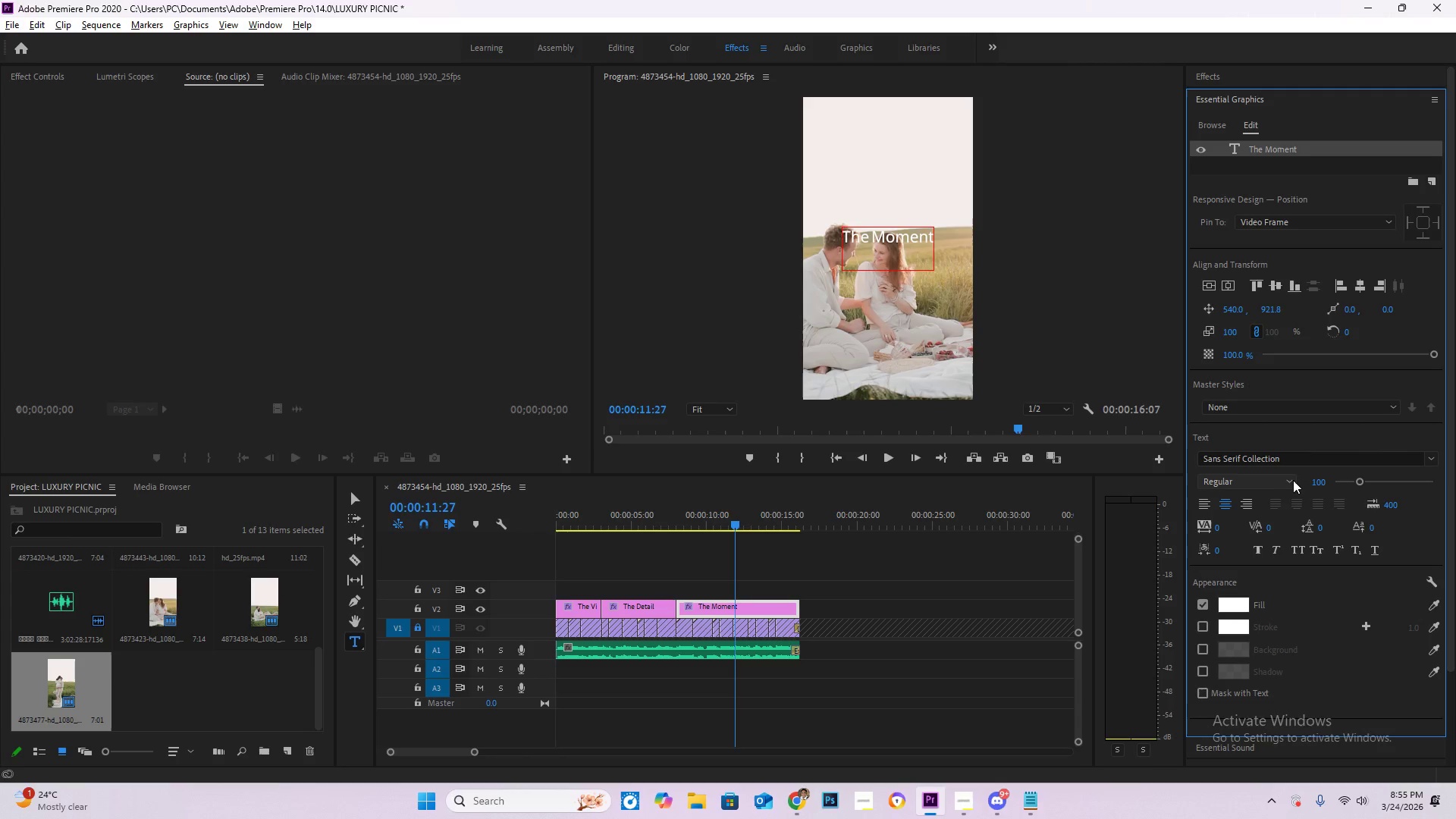 
left_click_drag(start_coordinate=[730, 522], to_coordinate=[488, 510])
 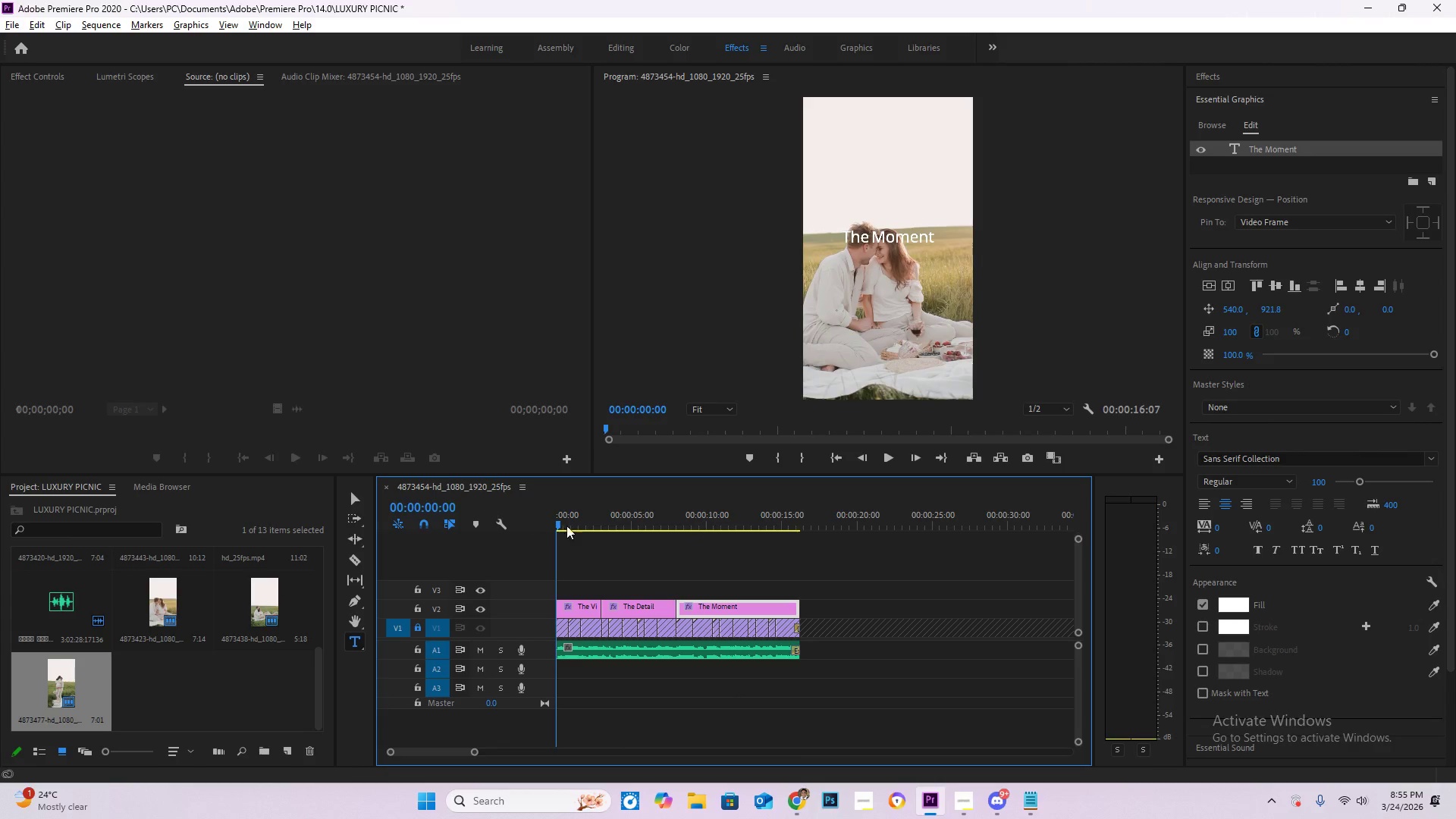 
key(Space)
 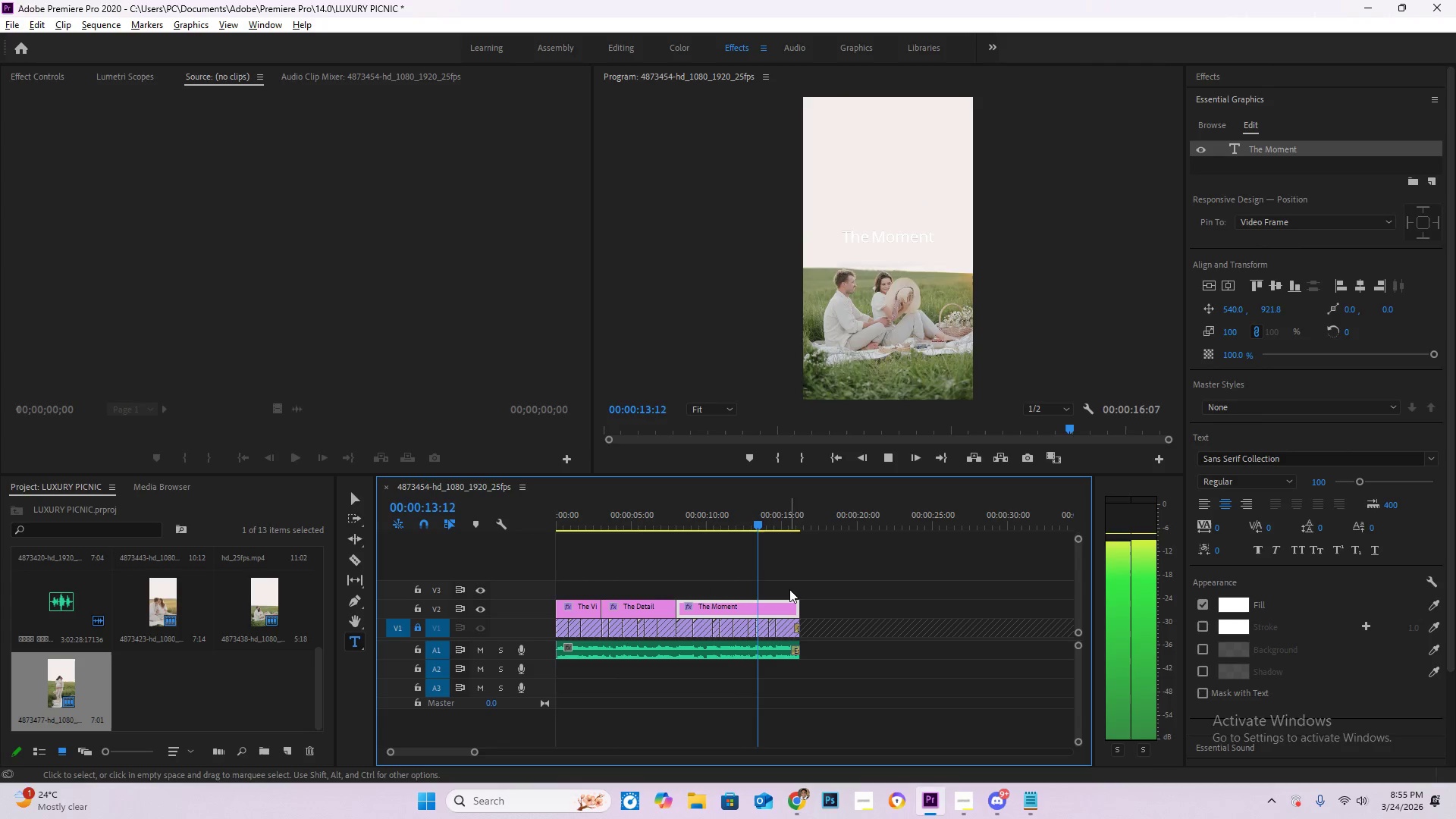 
wait(18.69)
 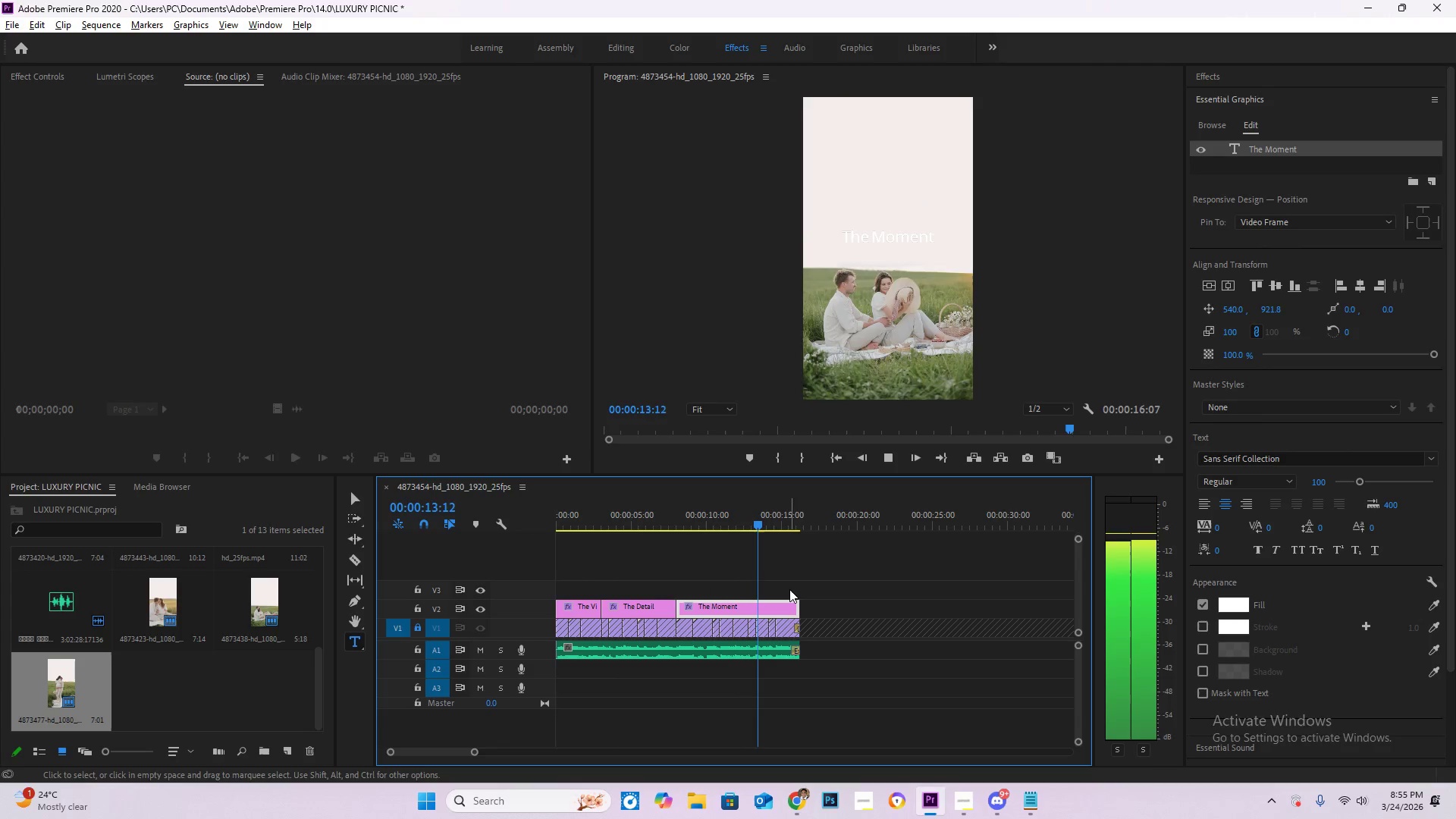 
left_click([1293, 77])
 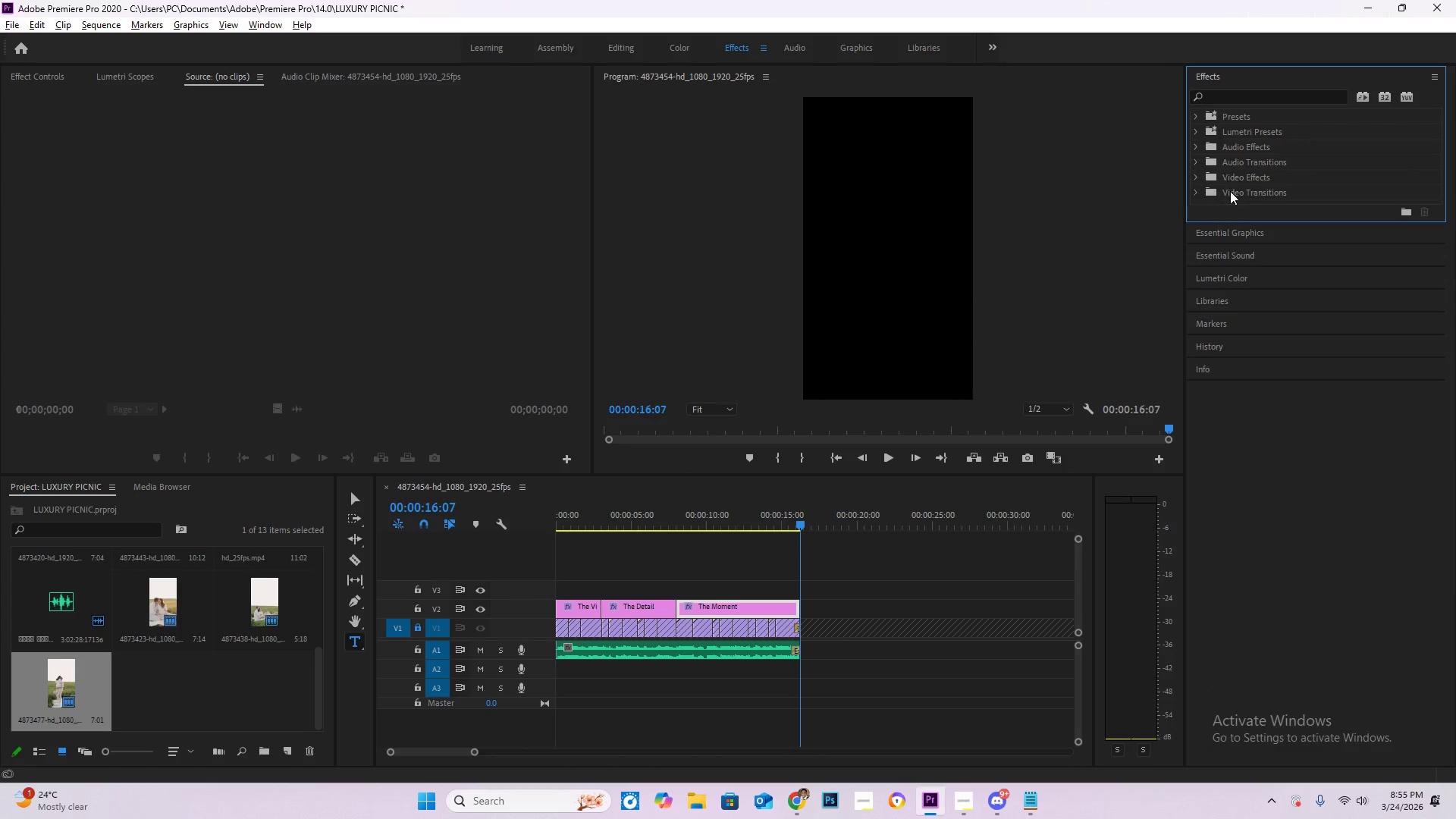 
left_click([1199, 176])
 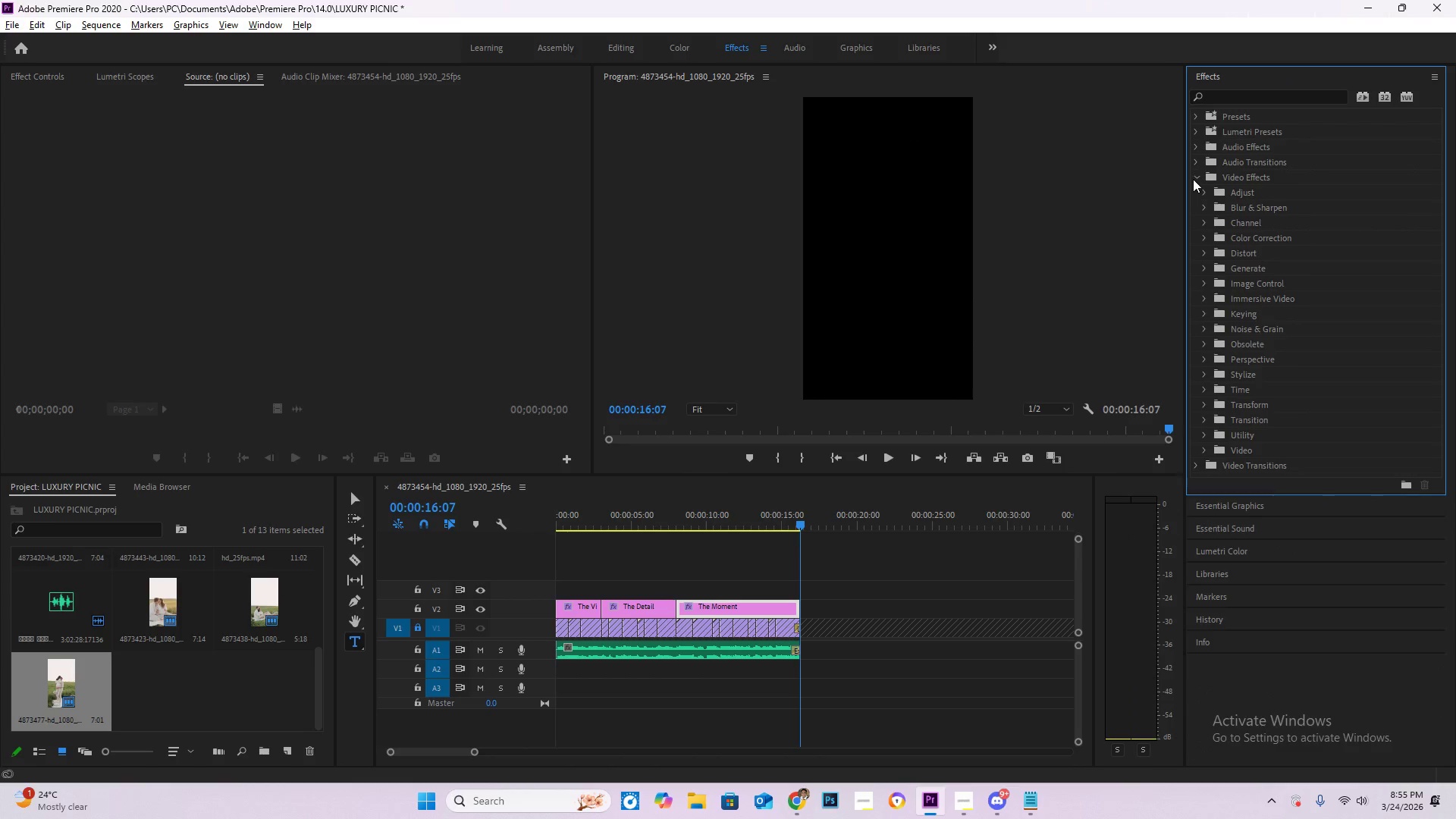 
left_click([1192, 192])
 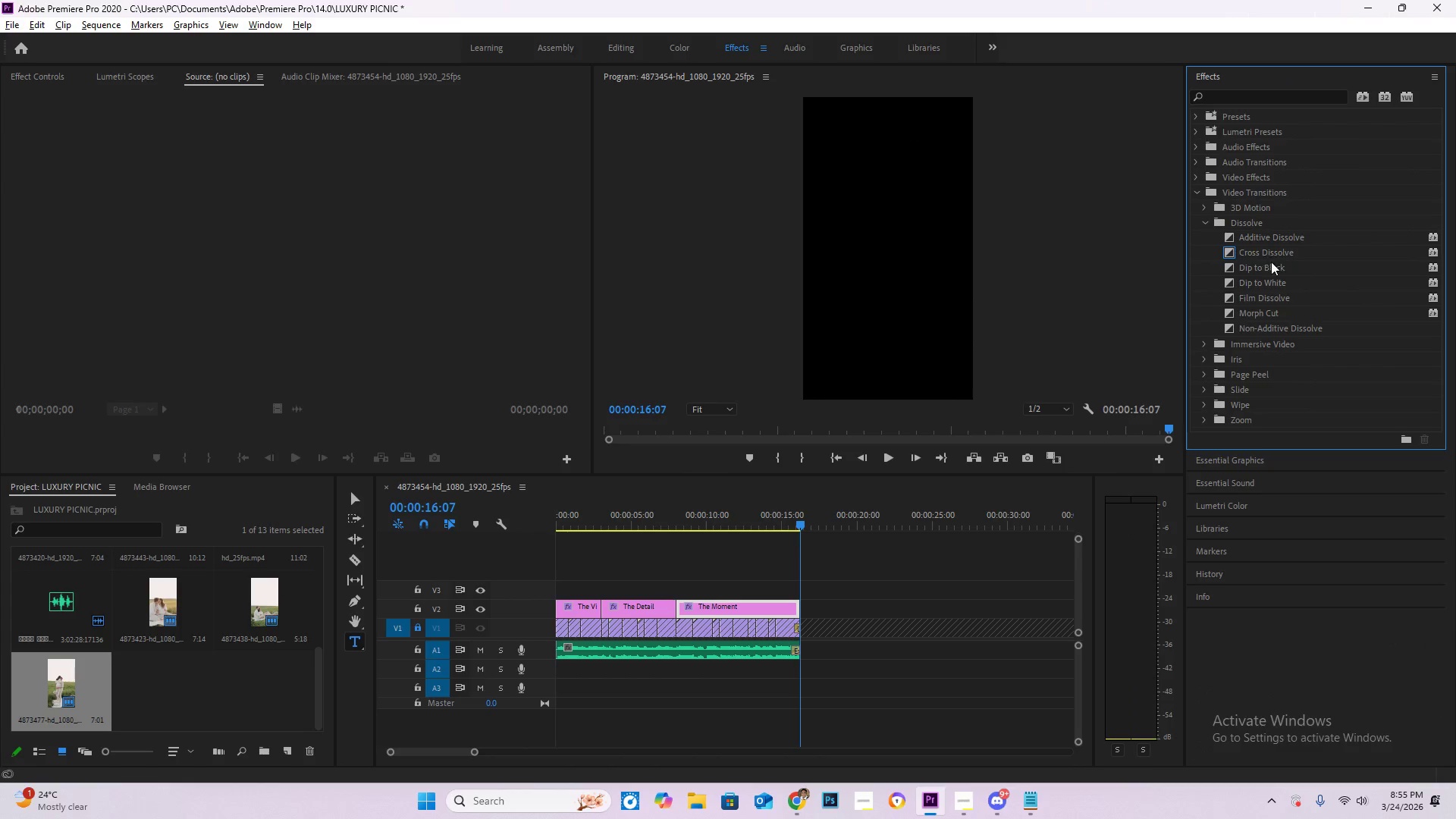 
left_click_drag(start_coordinate=[1269, 266], to_coordinate=[795, 610])
 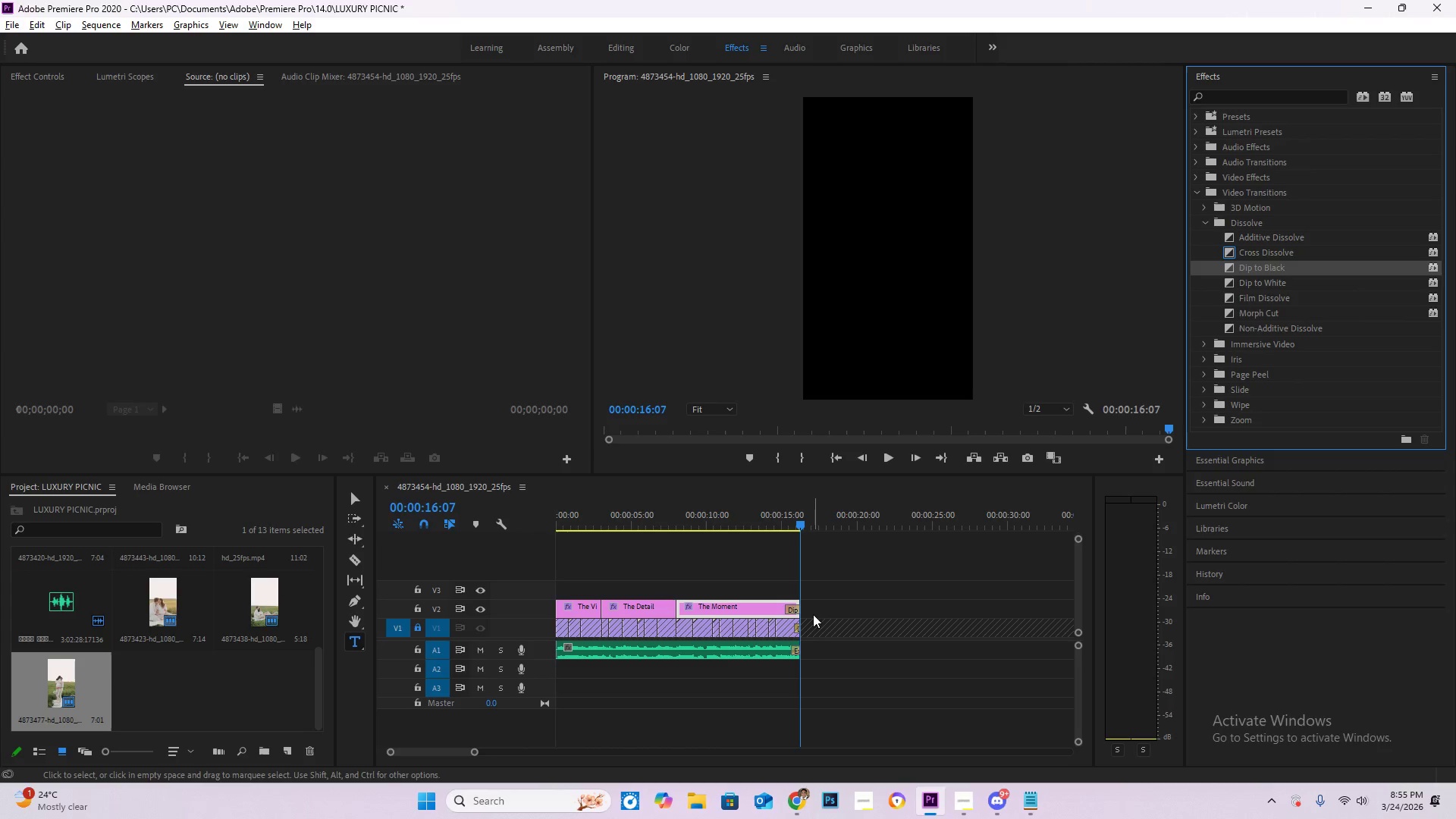 
hold_key(key=AltLeft, duration=0.77)
scroll: coordinate [787, 631], scroll_direction: up, amount: 16.0
 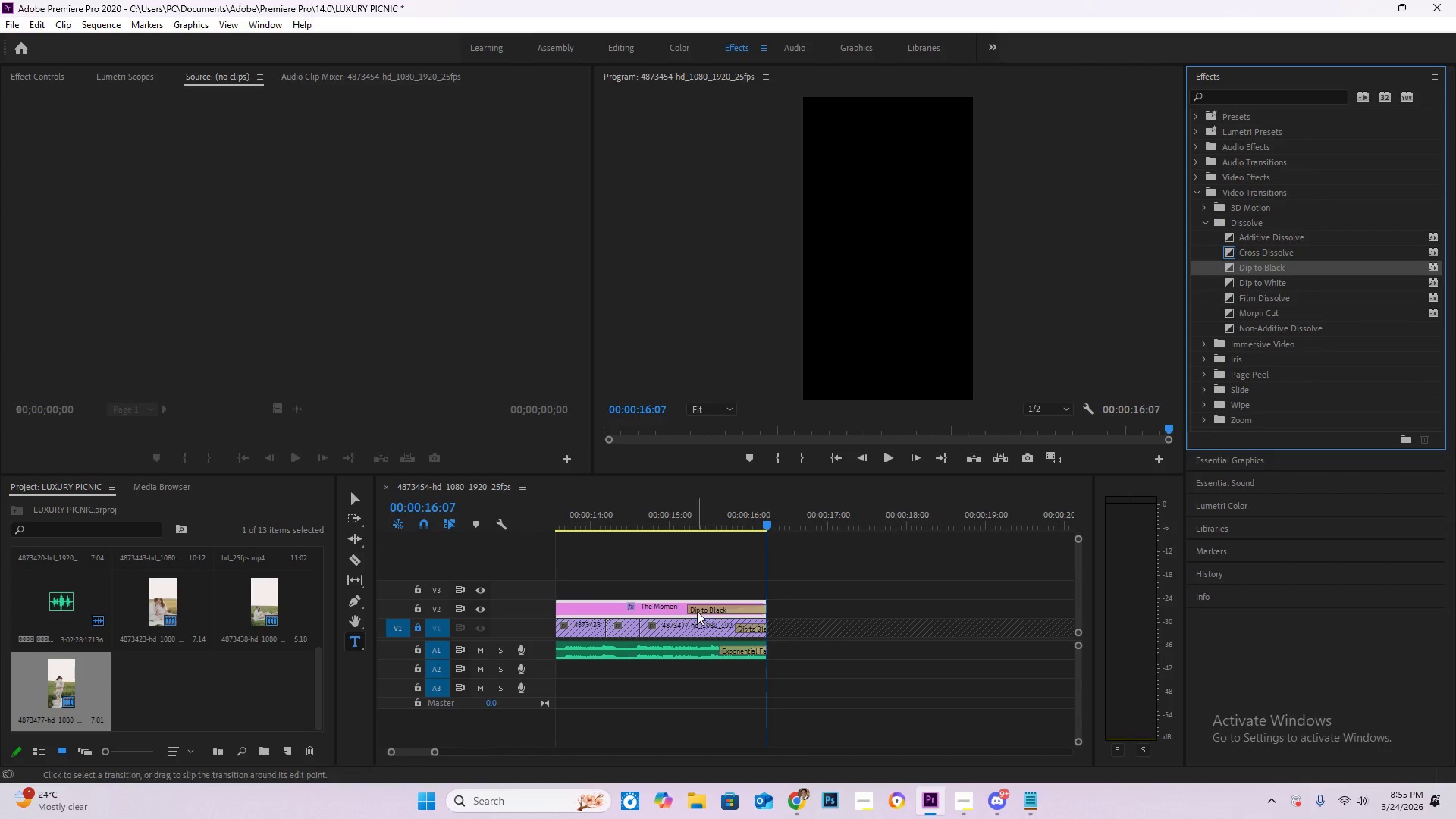 
left_click_drag(start_coordinate=[692, 610], to_coordinate=[739, 610])
 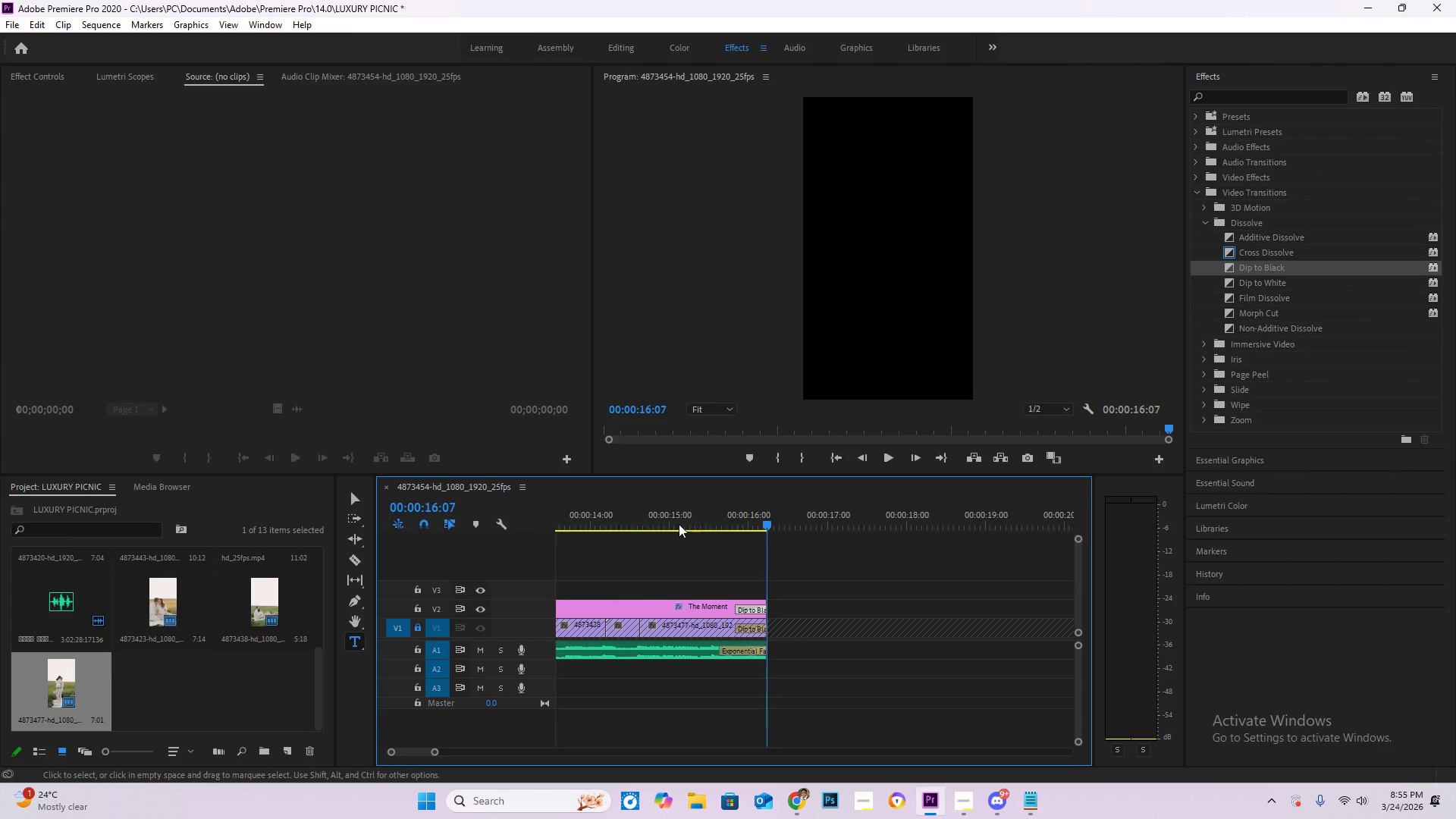 
left_click([655, 517])
 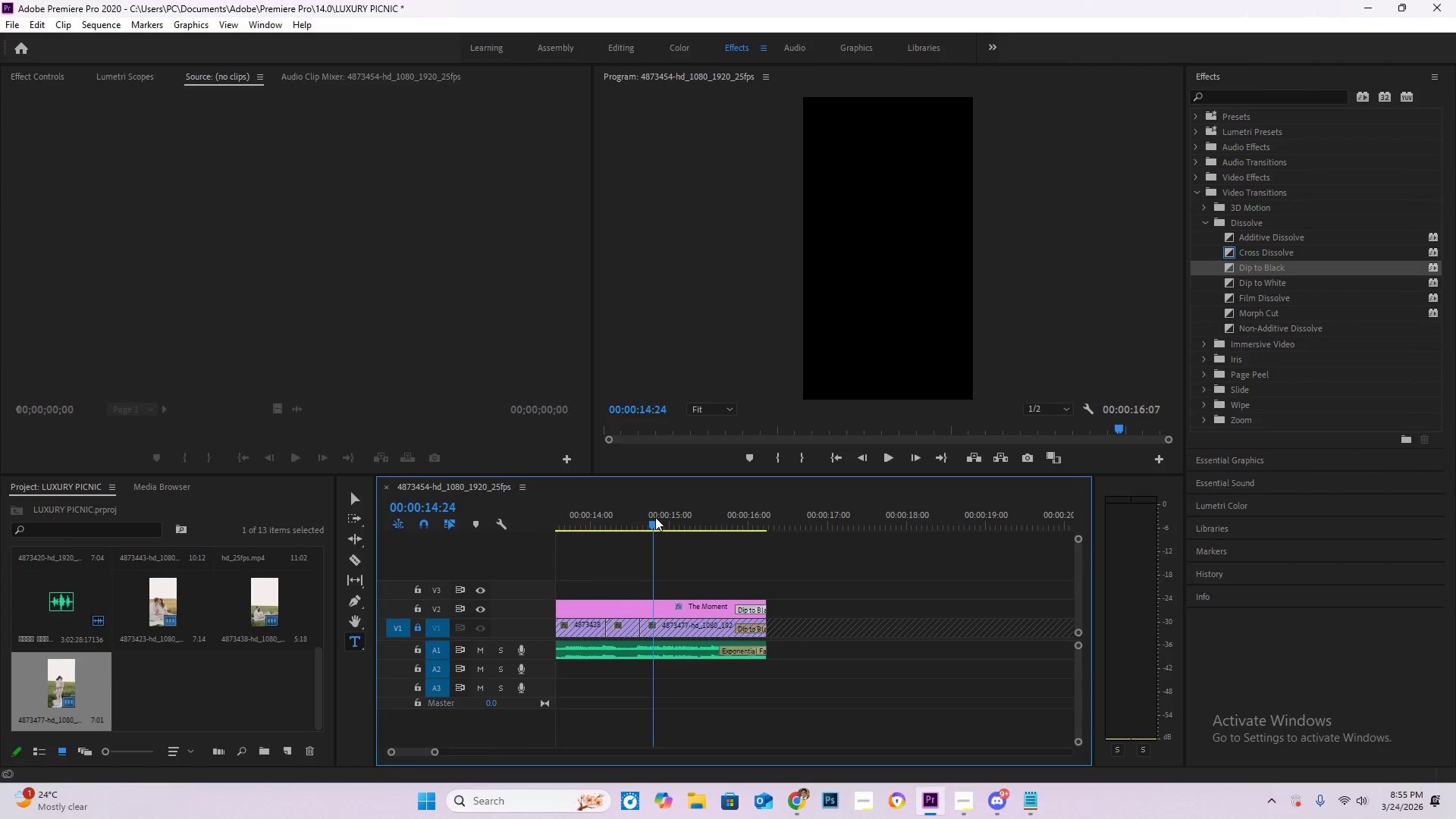 
key(Space)
 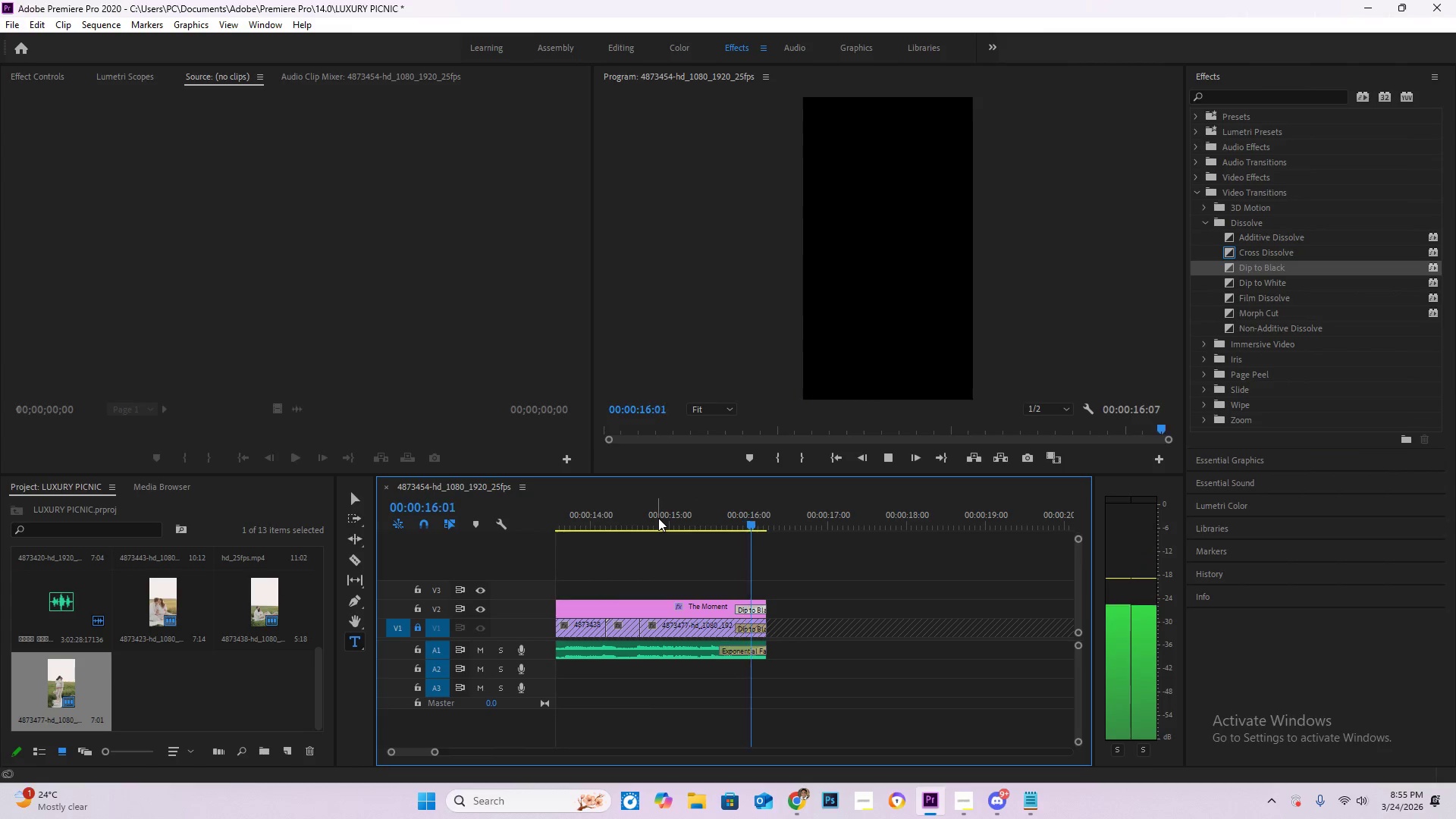 
hold_key(key=AltLeft, duration=1.06)
scroll: coordinate [735, 572], scroll_direction: down, amount: 16.0
 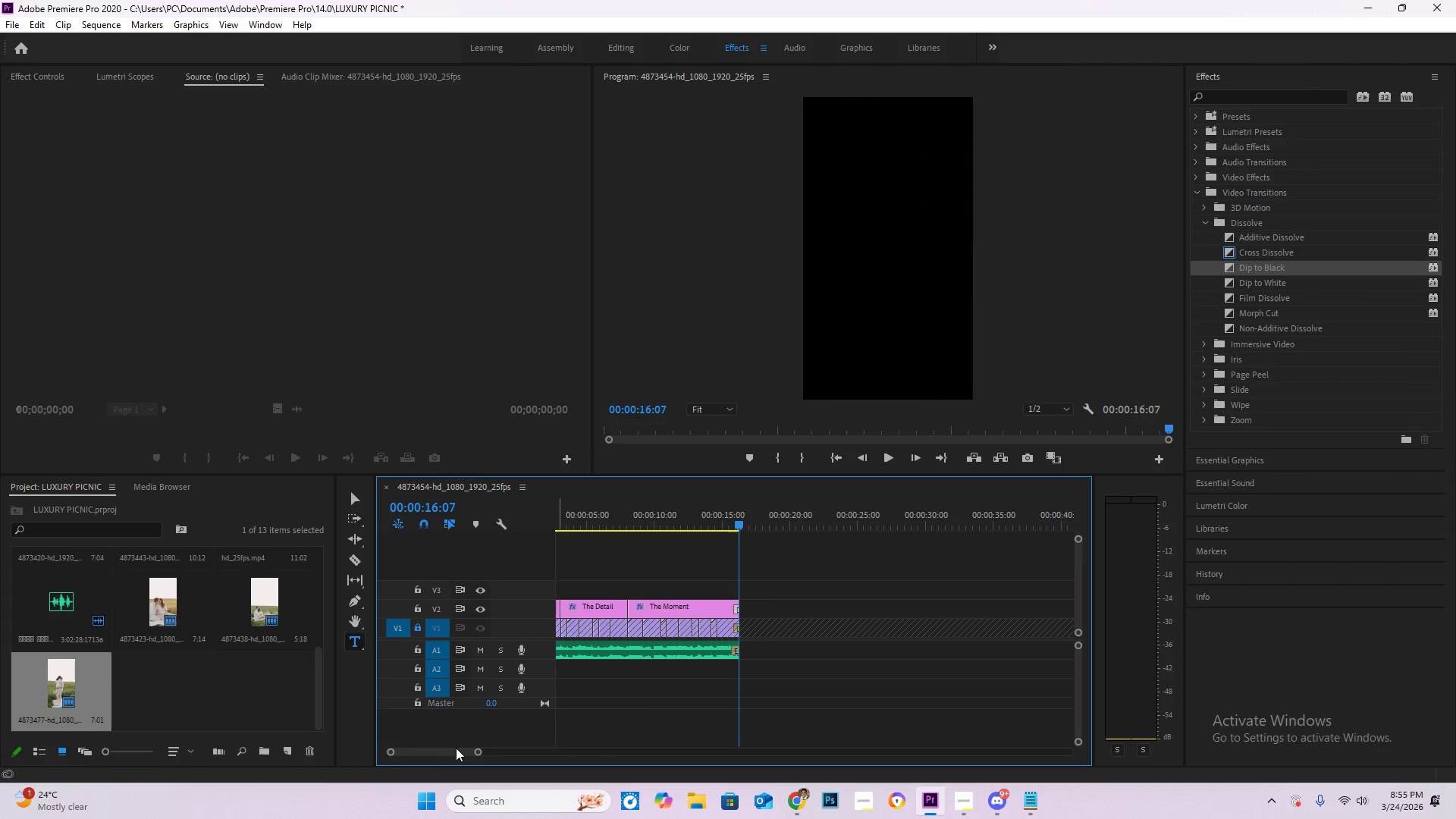 
left_click_drag(start_coordinate=[447, 755], to_coordinate=[407, 755])
 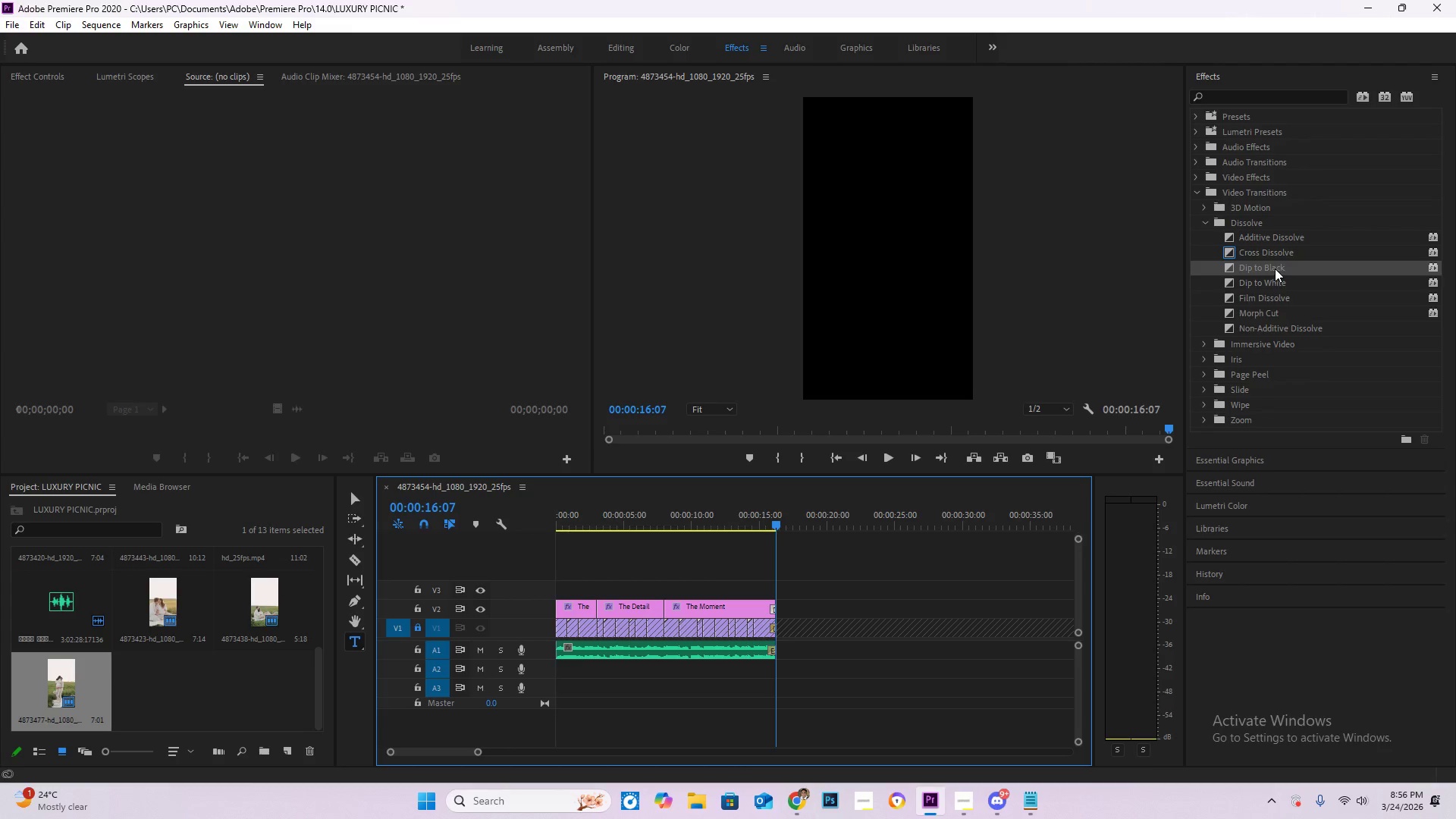 
left_click_drag(start_coordinate=[1281, 253], to_coordinate=[592, 613])
 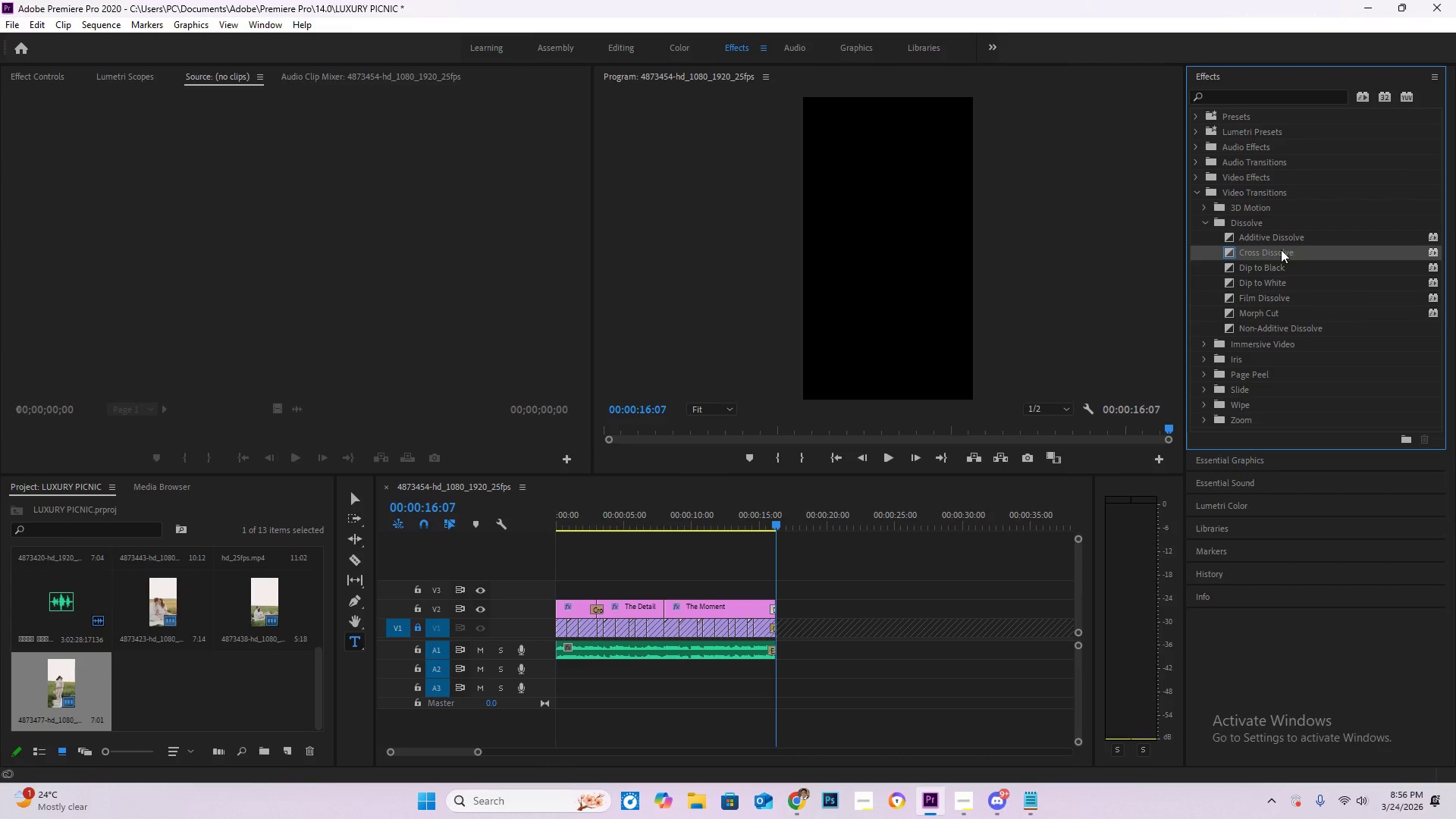 
left_click_drag(start_coordinate=[1282, 248], to_coordinate=[664, 610])
 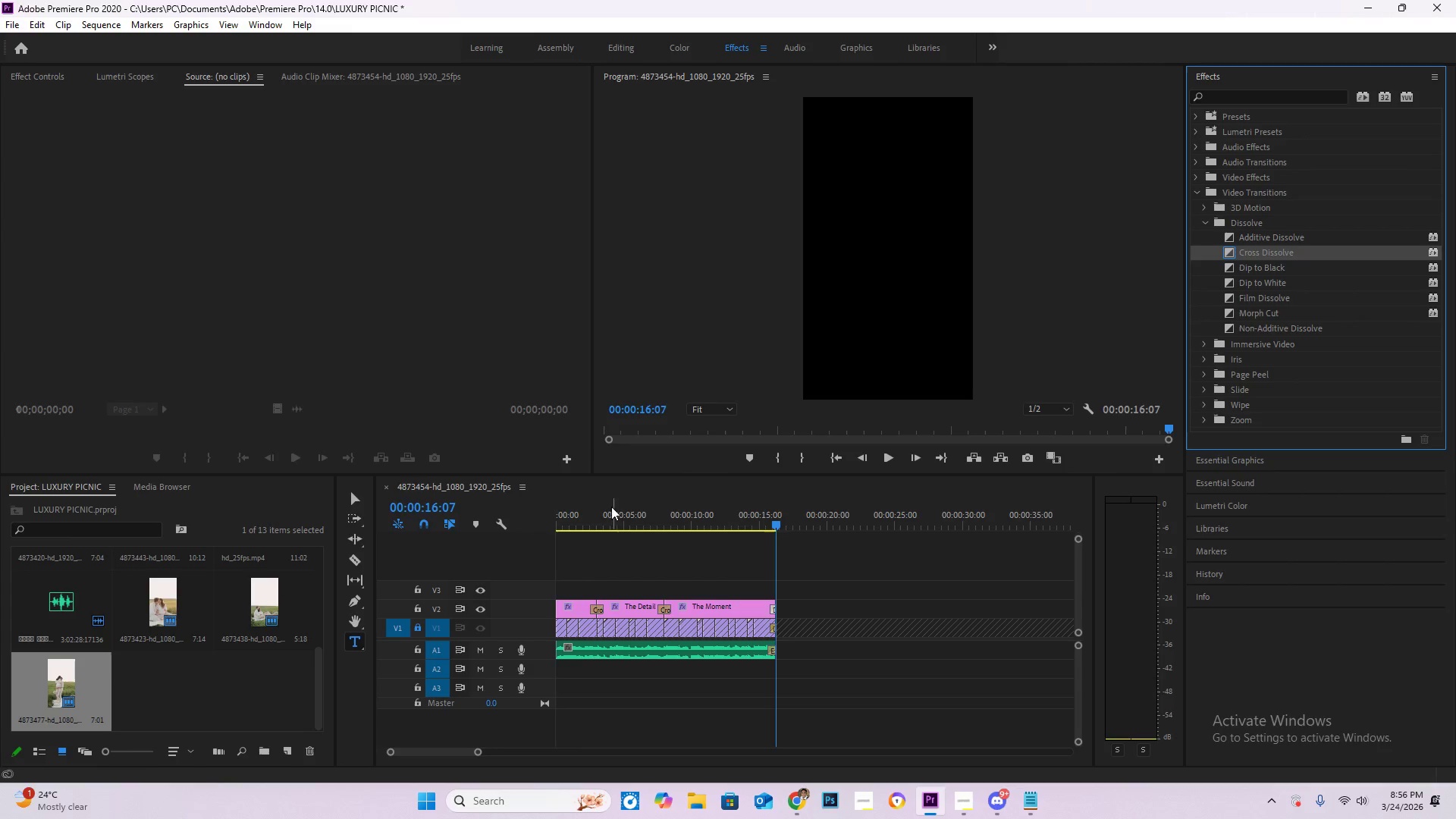 
left_click_drag(start_coordinate=[606, 510], to_coordinate=[471, 530])
 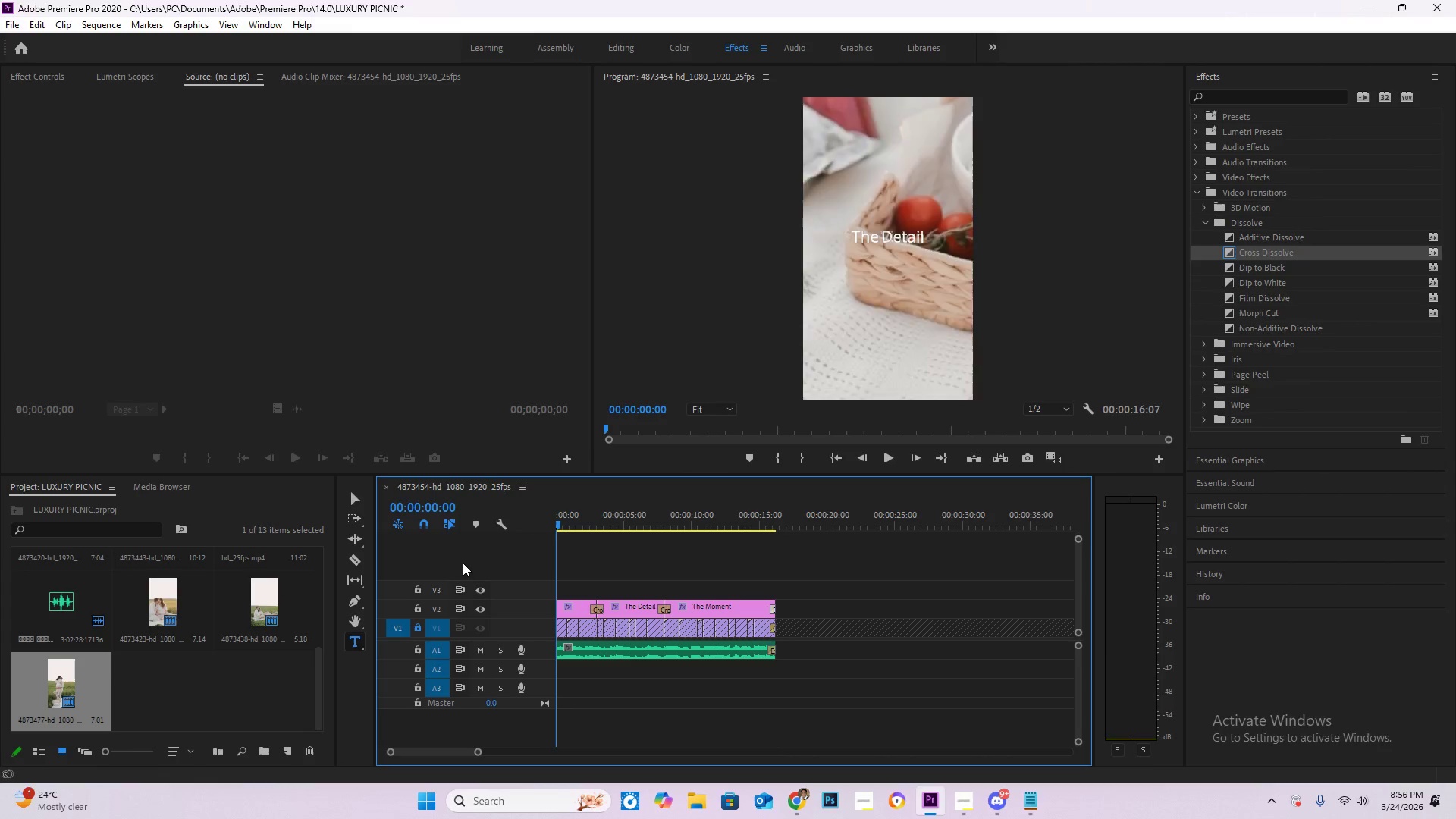 
key(Space)
 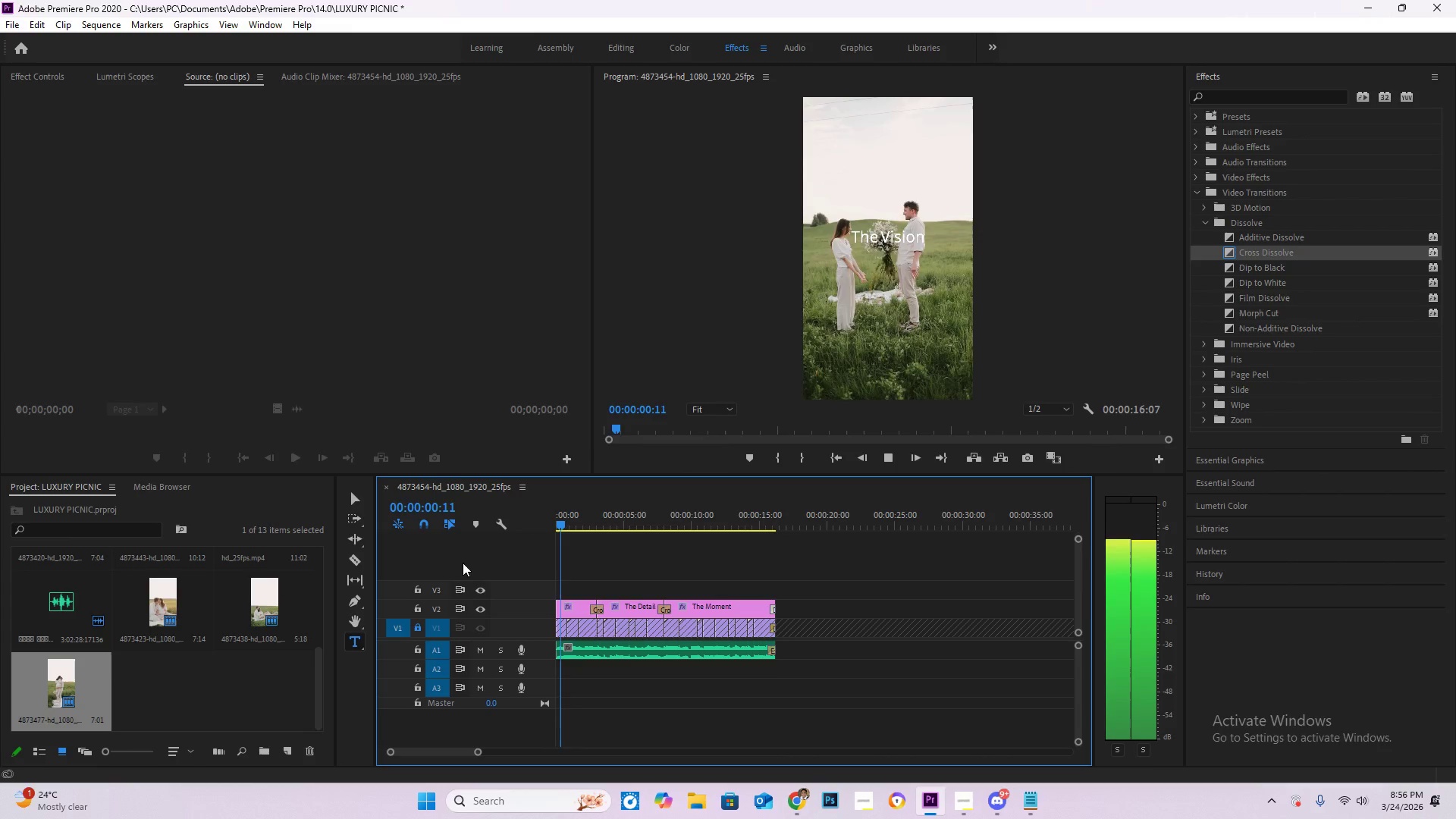 
key(Space)
 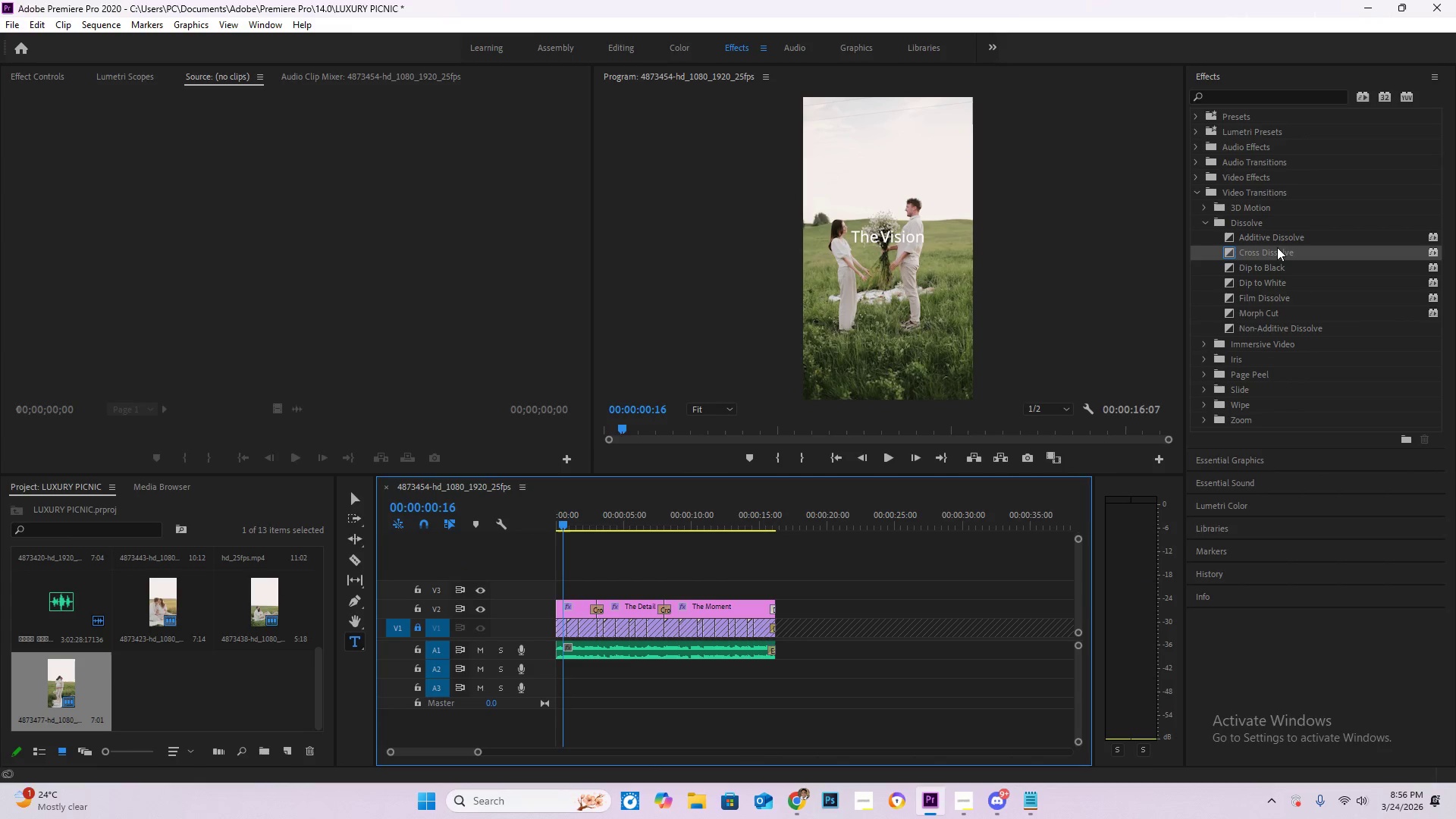 
left_click_drag(start_coordinate=[1277, 247], to_coordinate=[548, 612])
 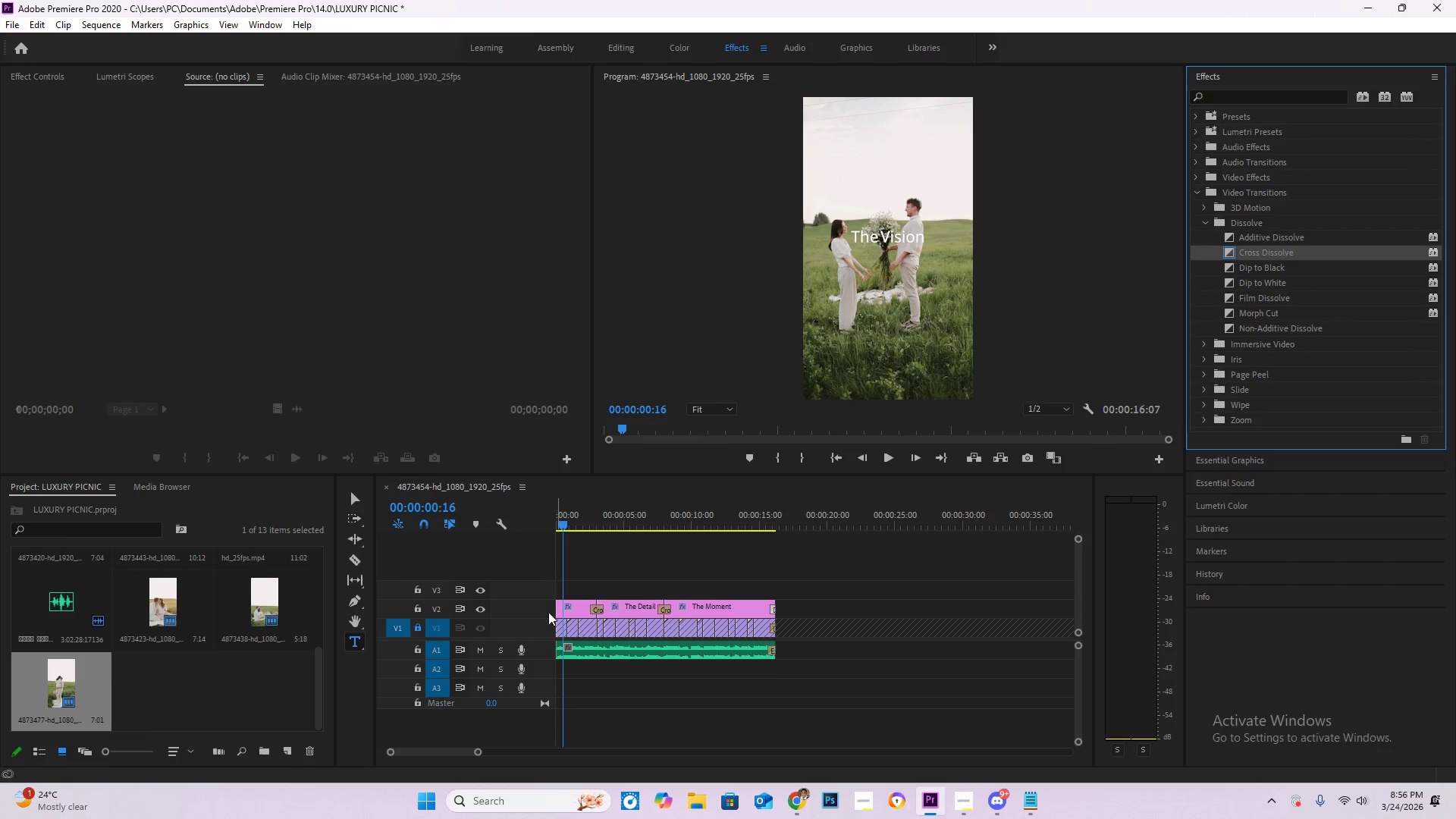 
left_click([548, 612])
 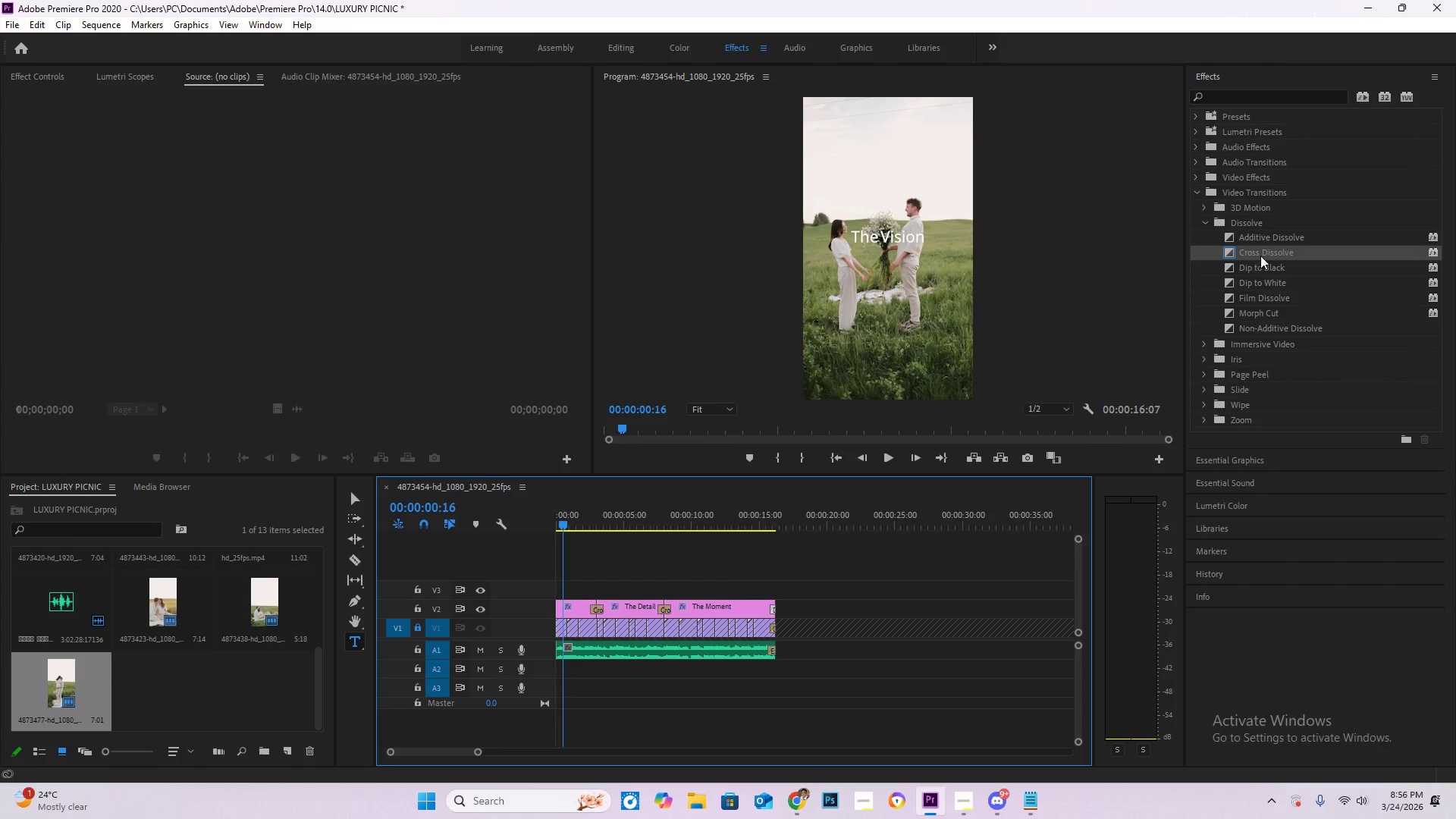 
left_click_drag(start_coordinate=[1263, 250], to_coordinate=[562, 610])
 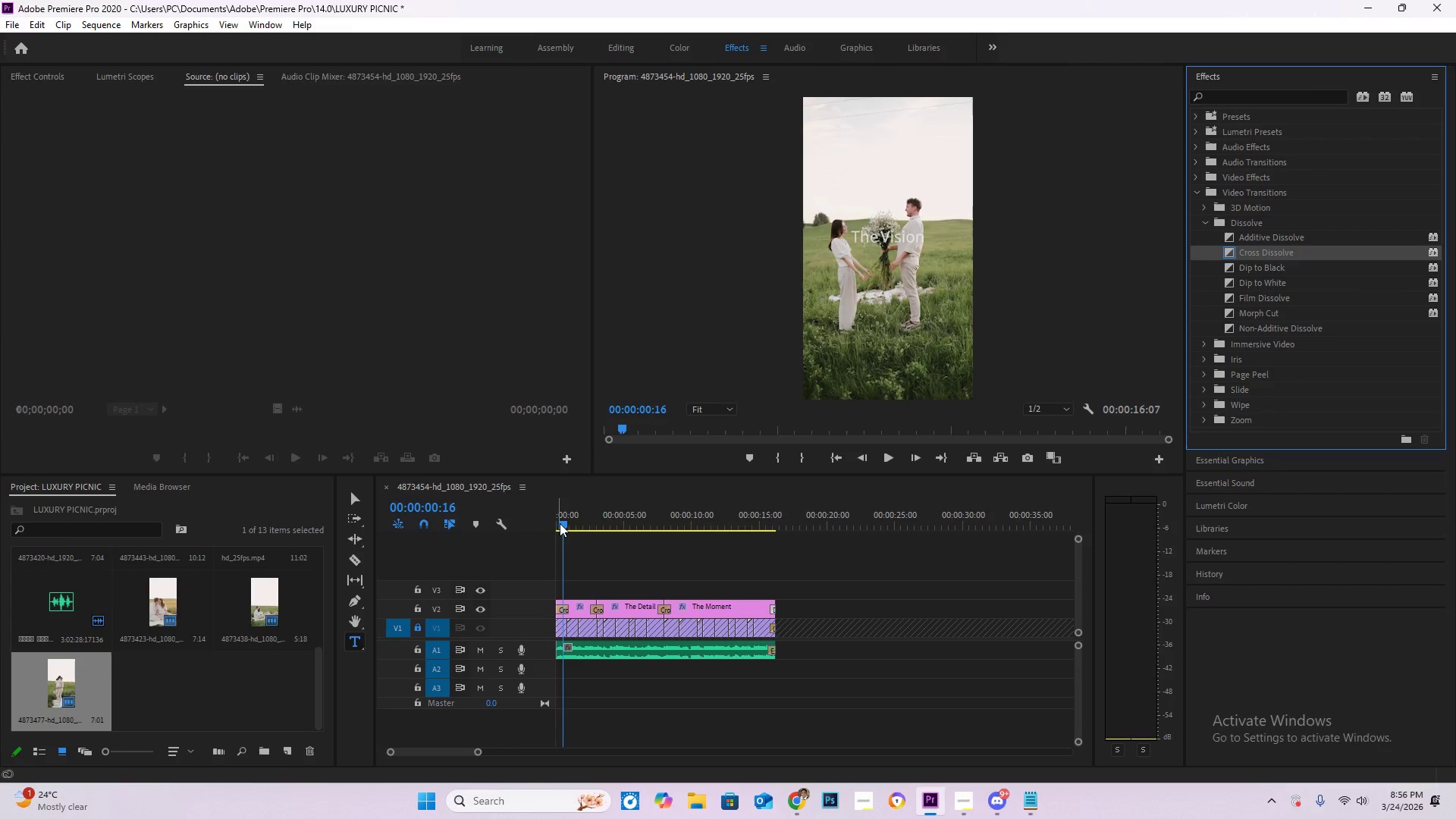 
left_click_drag(start_coordinate=[560, 523], to_coordinate=[516, 527])
 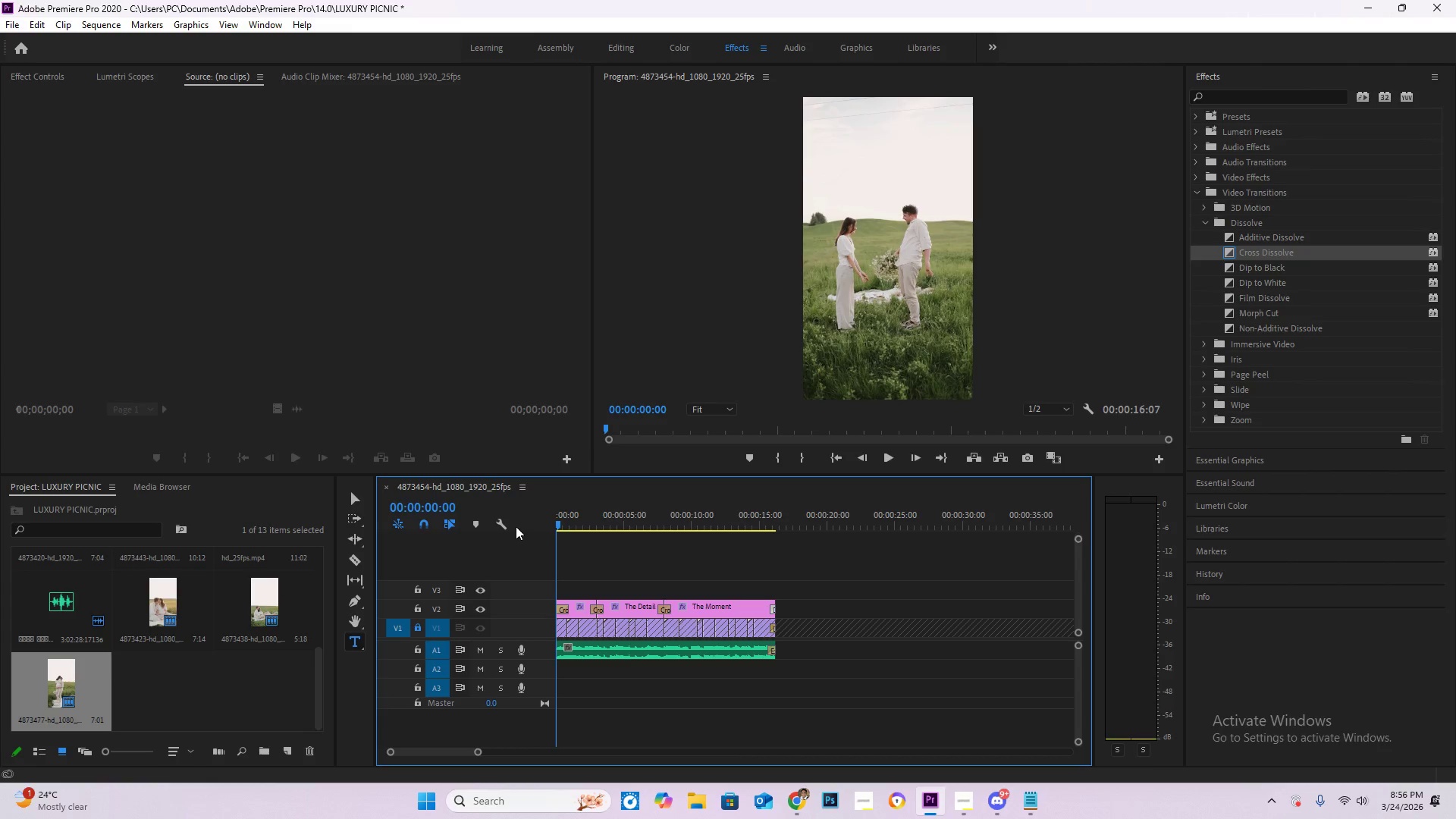 
key(Space)
 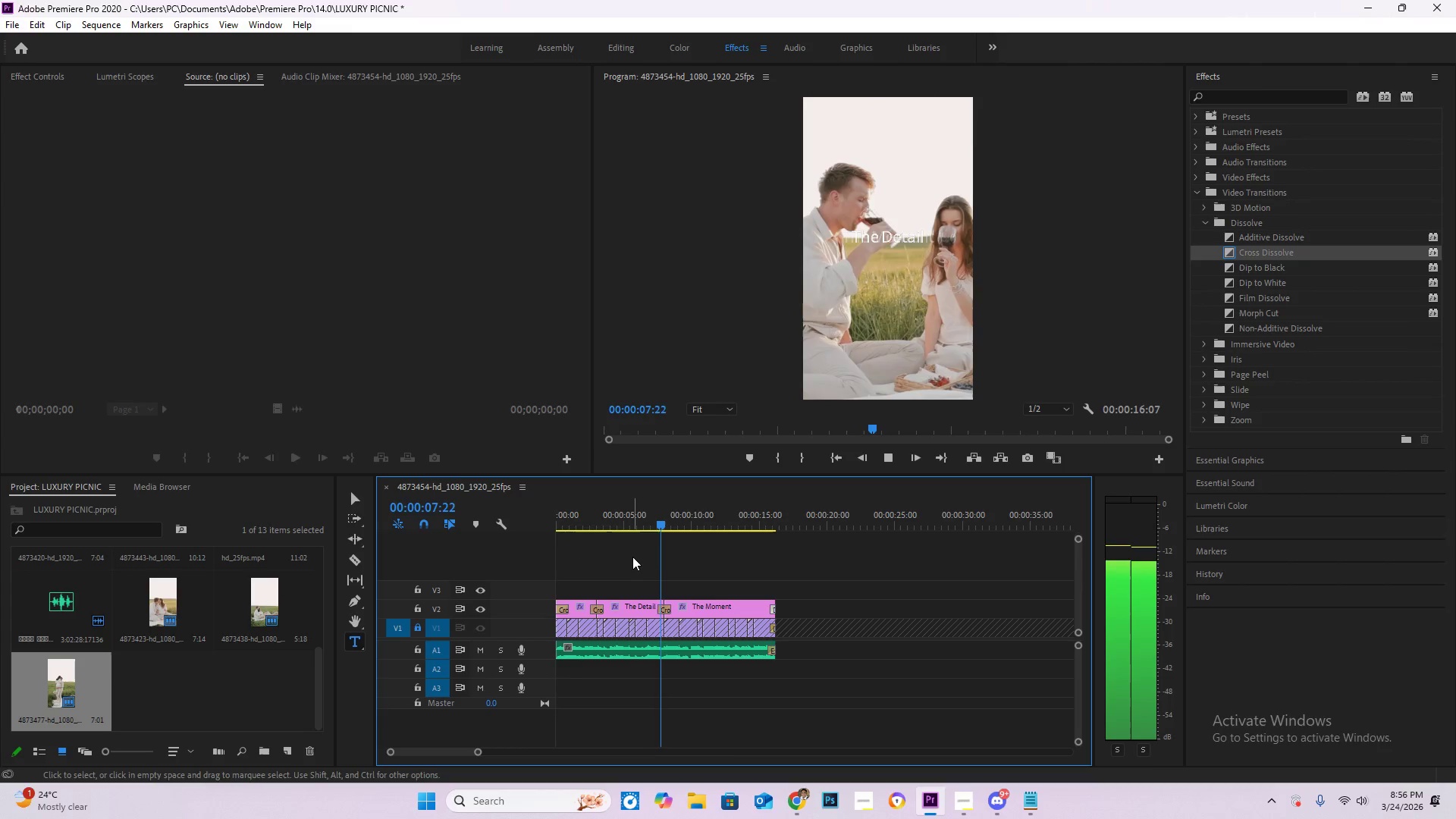 
wait(12.81)
 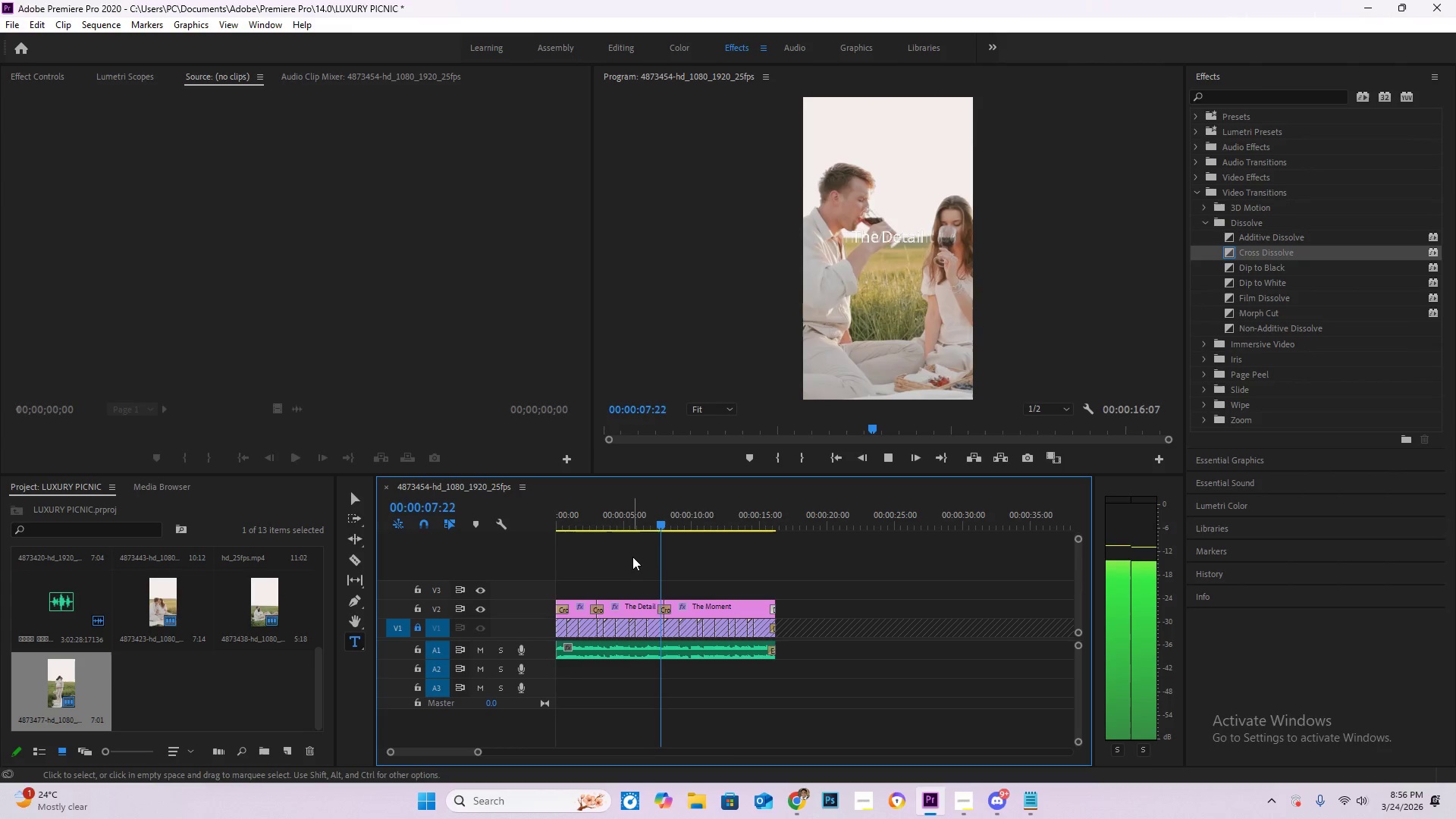 
key(Space)
 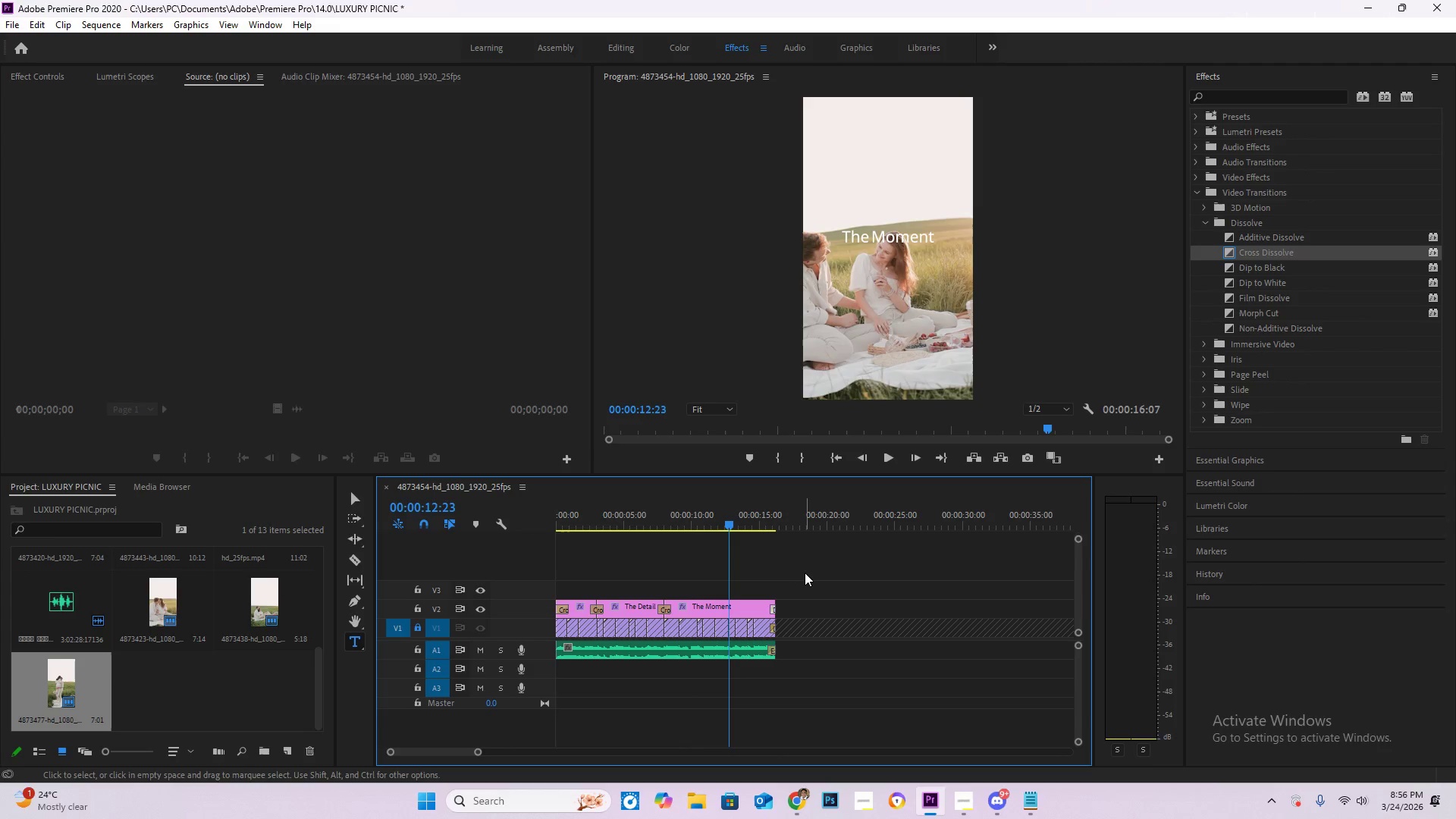 
key(Control+S)
 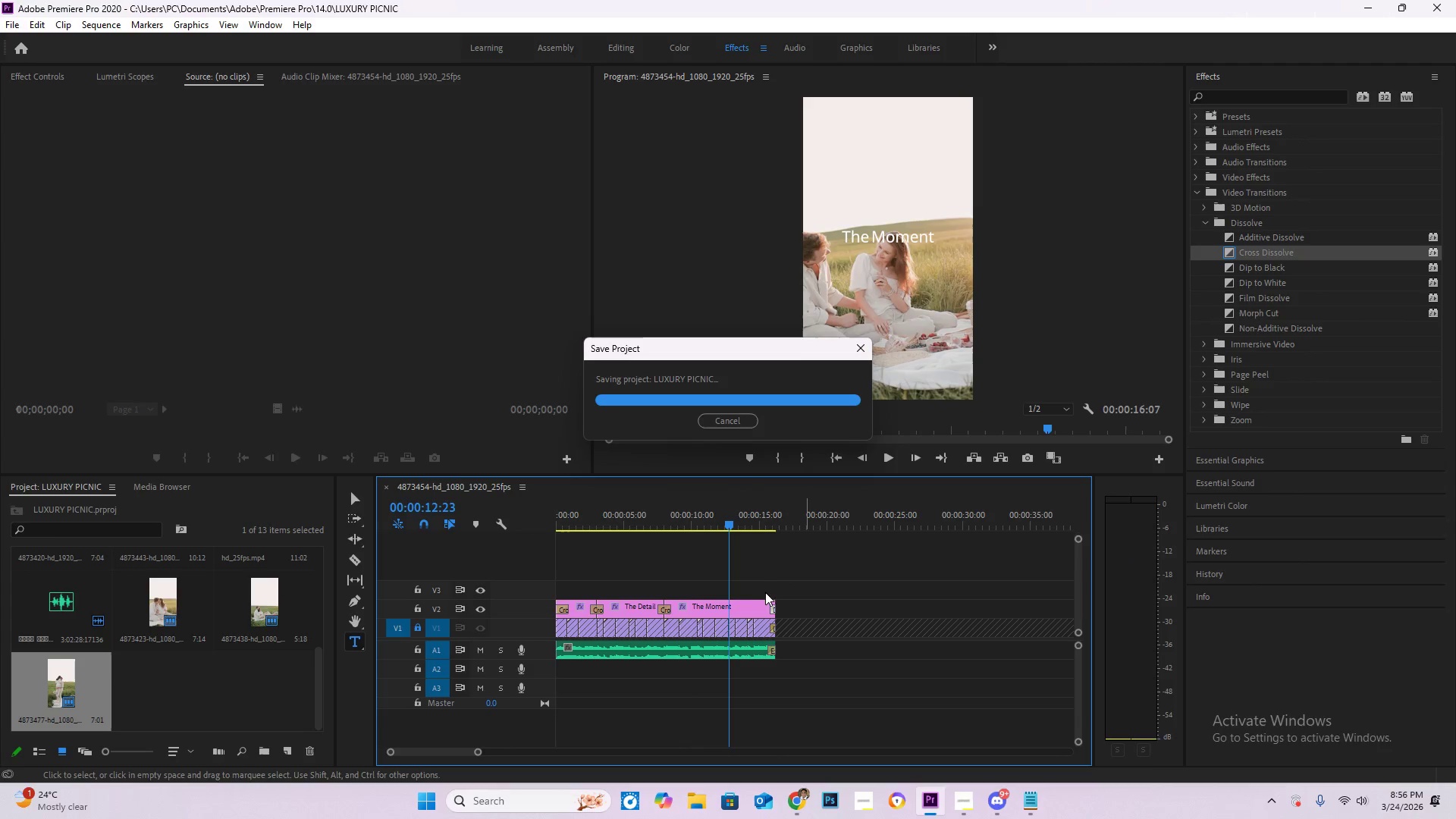 
hold_key(key=AltLeft, duration=1.2)
scroll: coordinate [590, 682], scroll_direction: up, amount: 19.0
 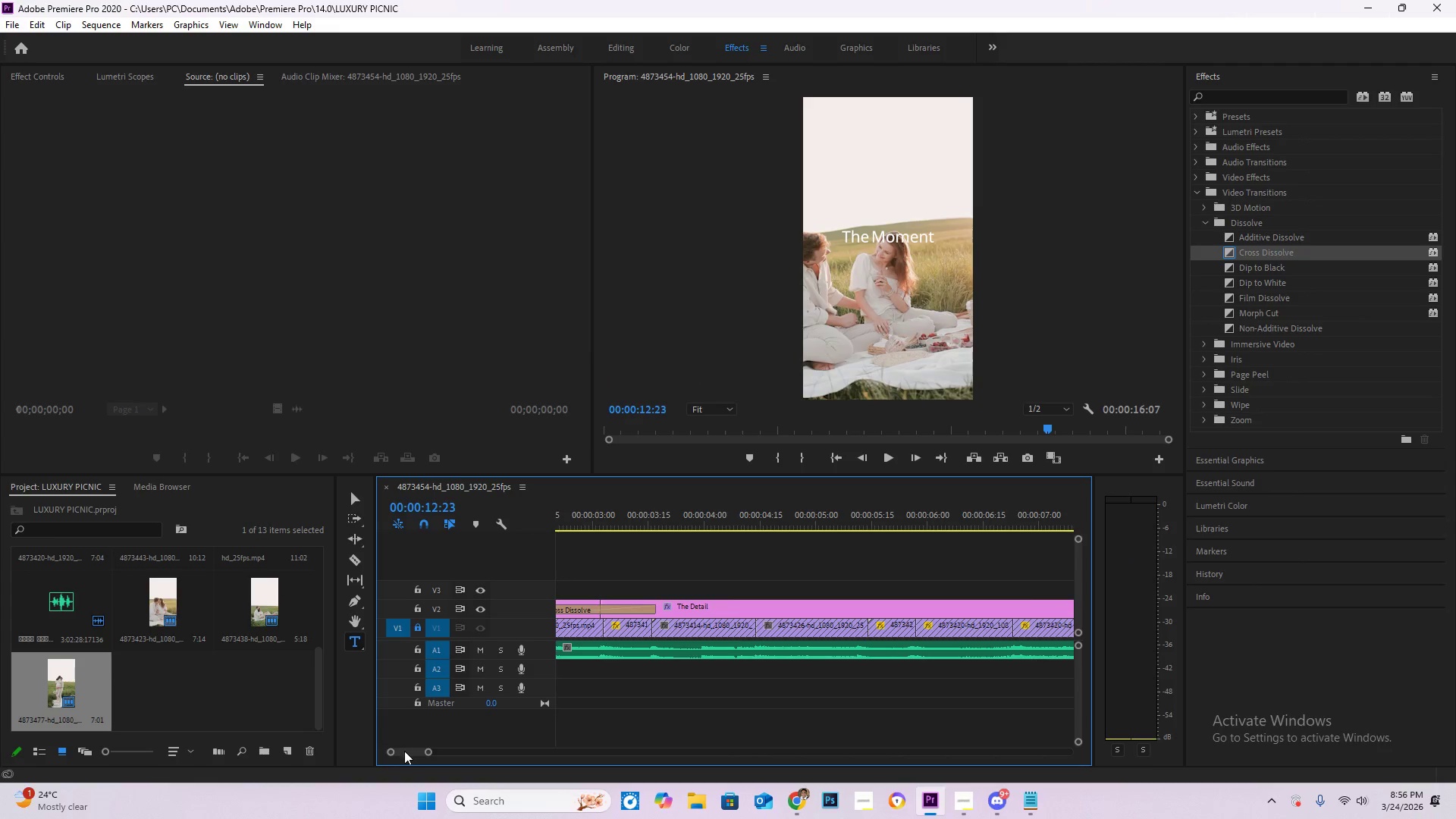 
left_click_drag(start_coordinate=[404, 752], to_coordinate=[313, 746])
 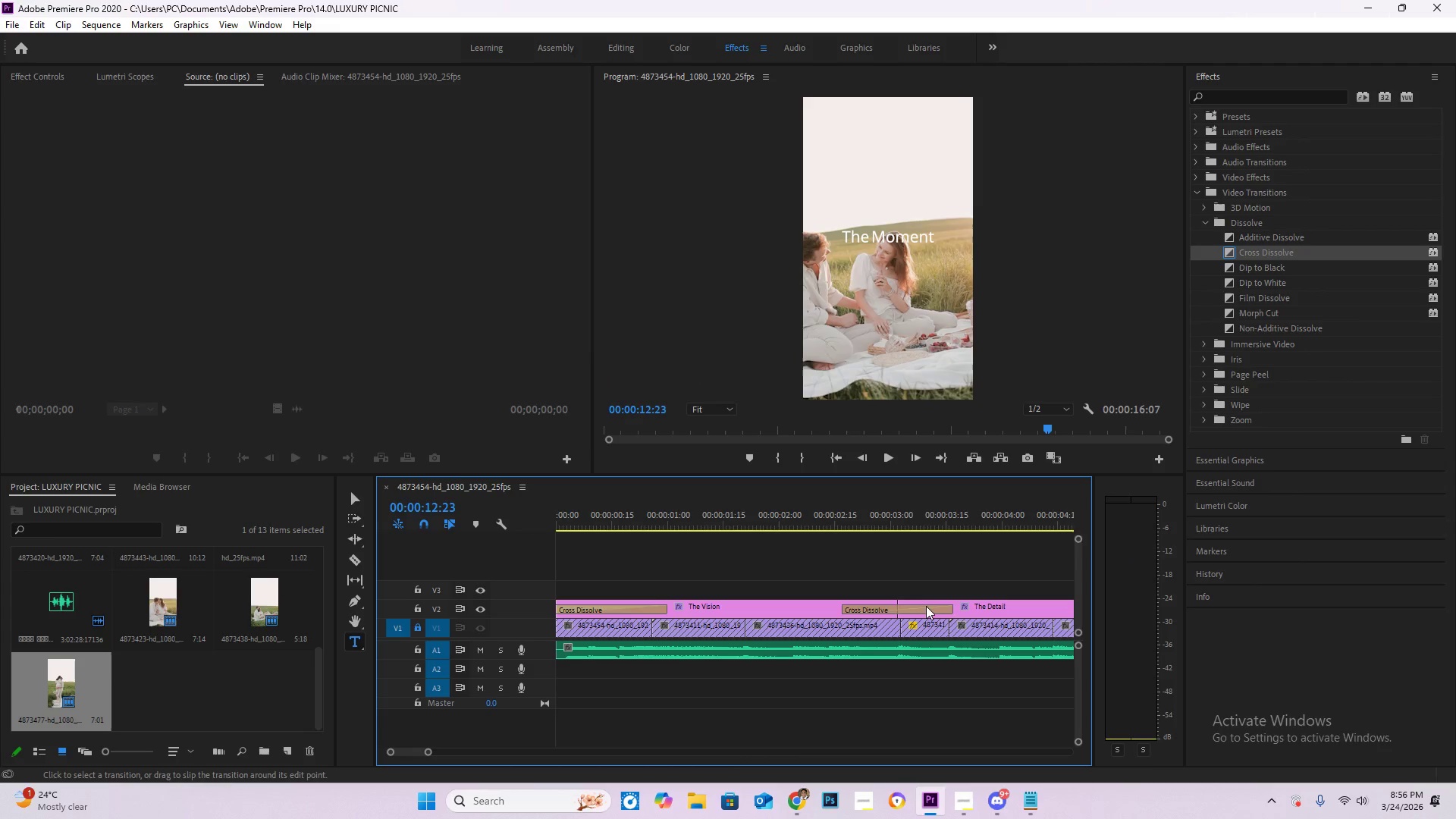 
left_click([923, 611])
 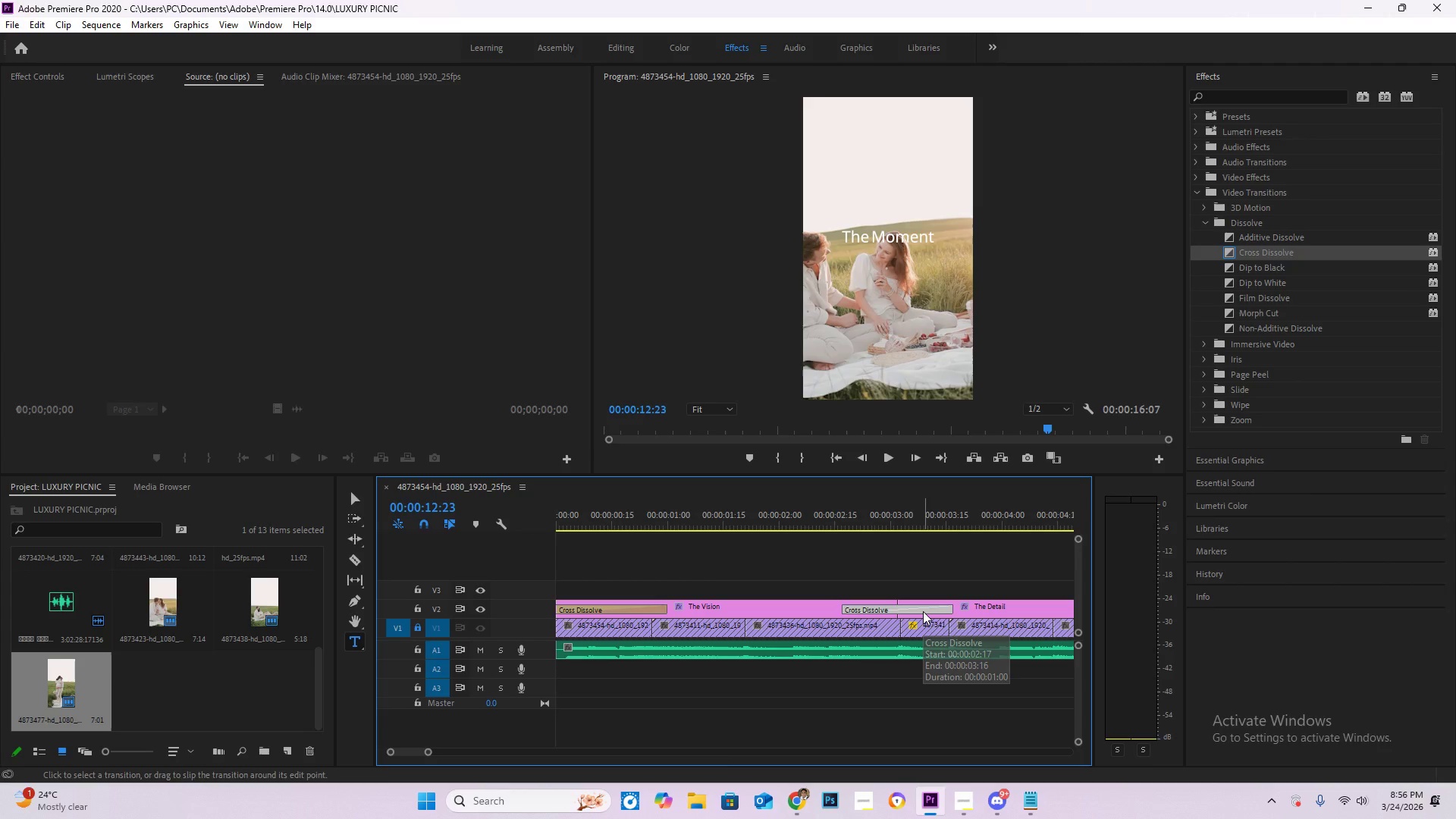 
key(Delete)
 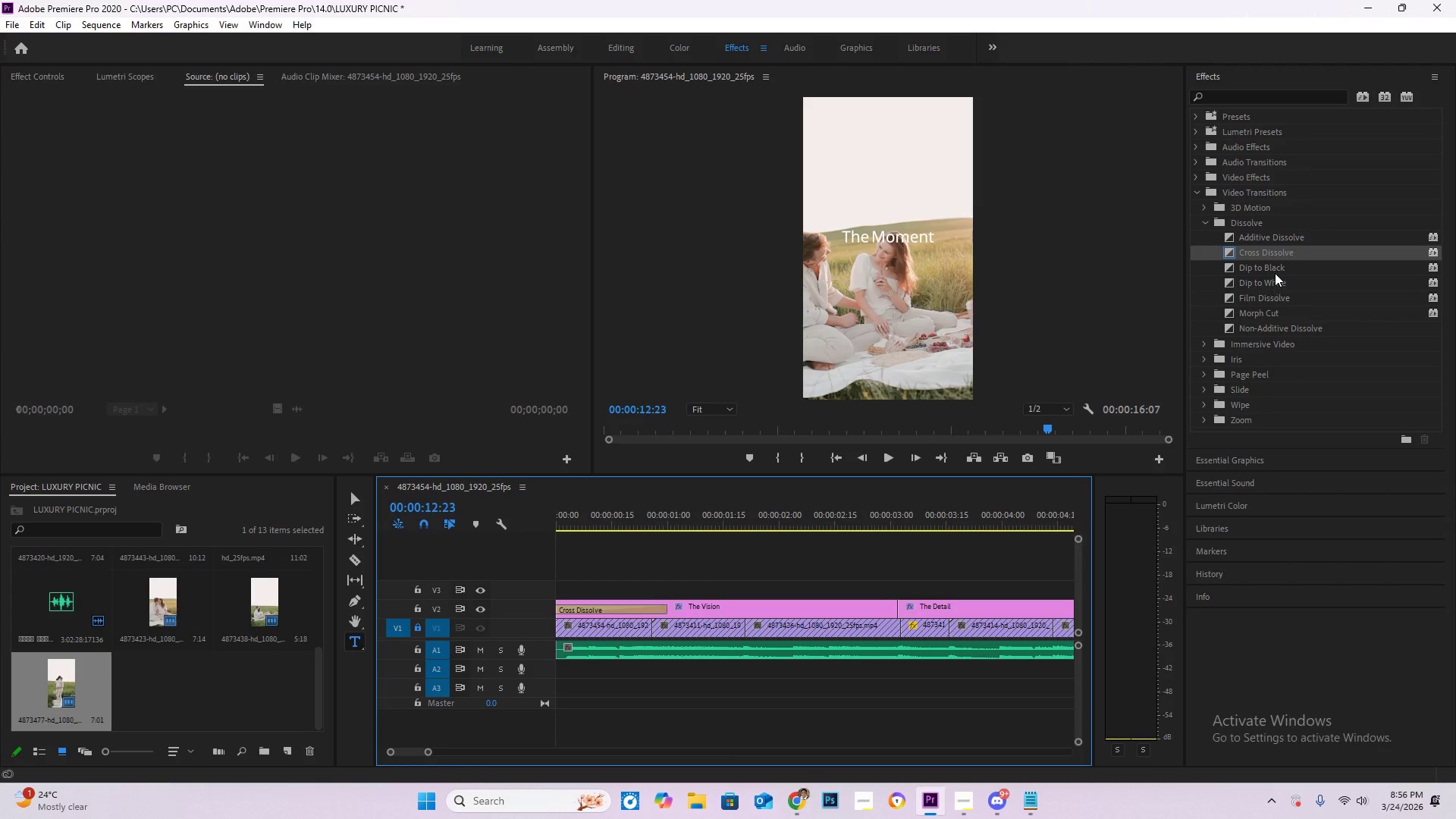 
left_click([1276, 268])
 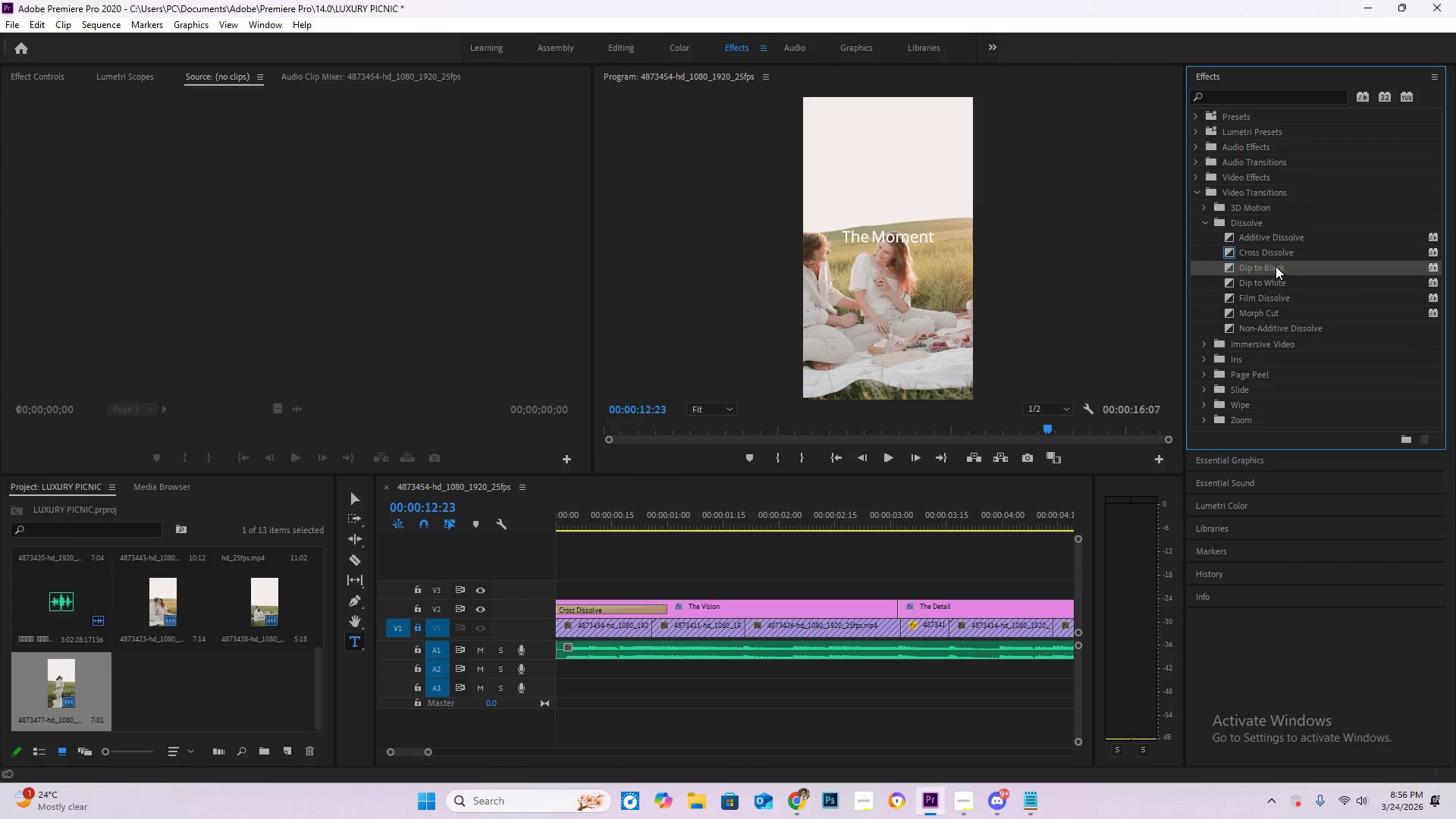 
left_click_drag(start_coordinate=[1275, 265], to_coordinate=[896, 608])
 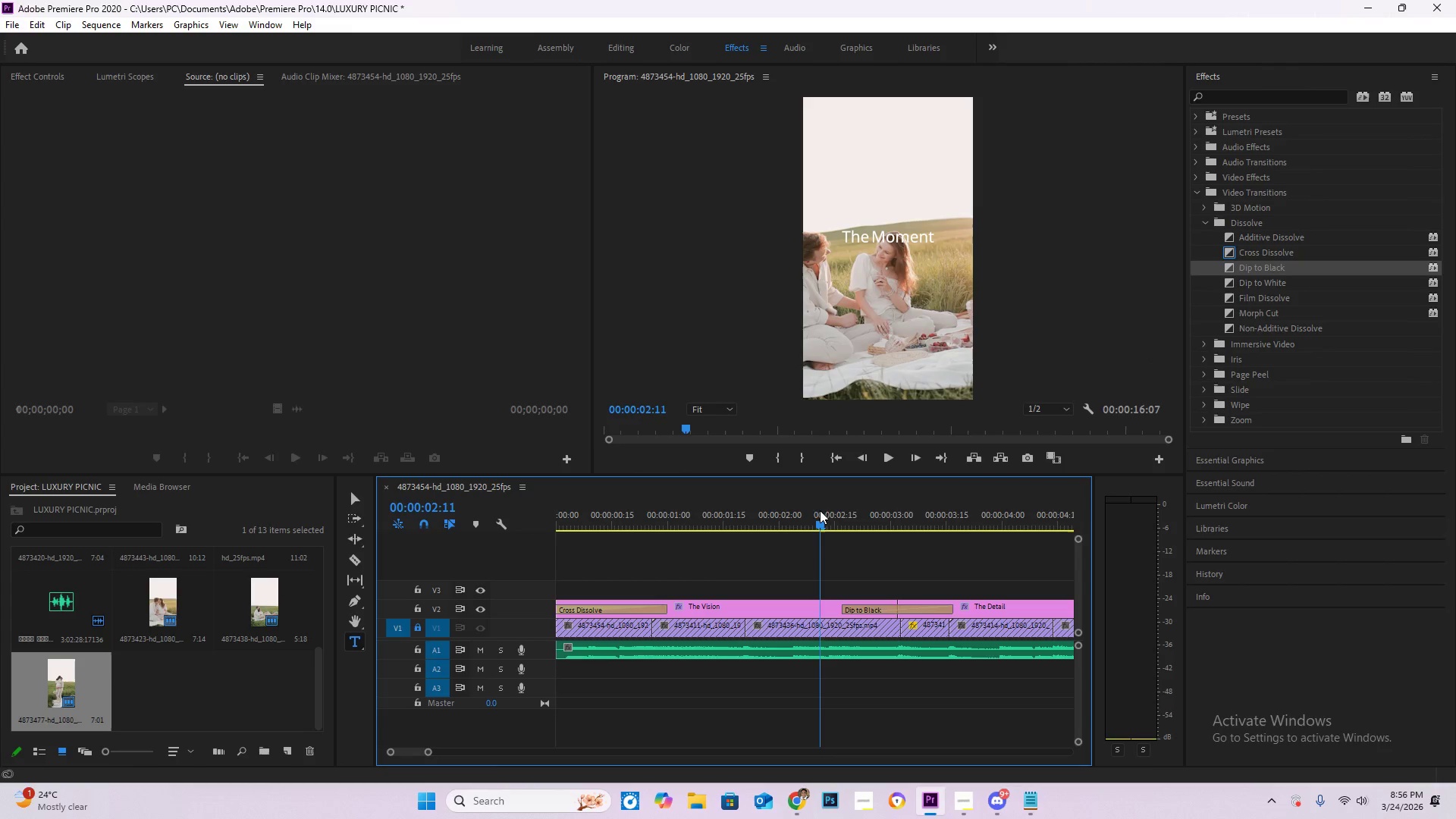 
key(Space)
 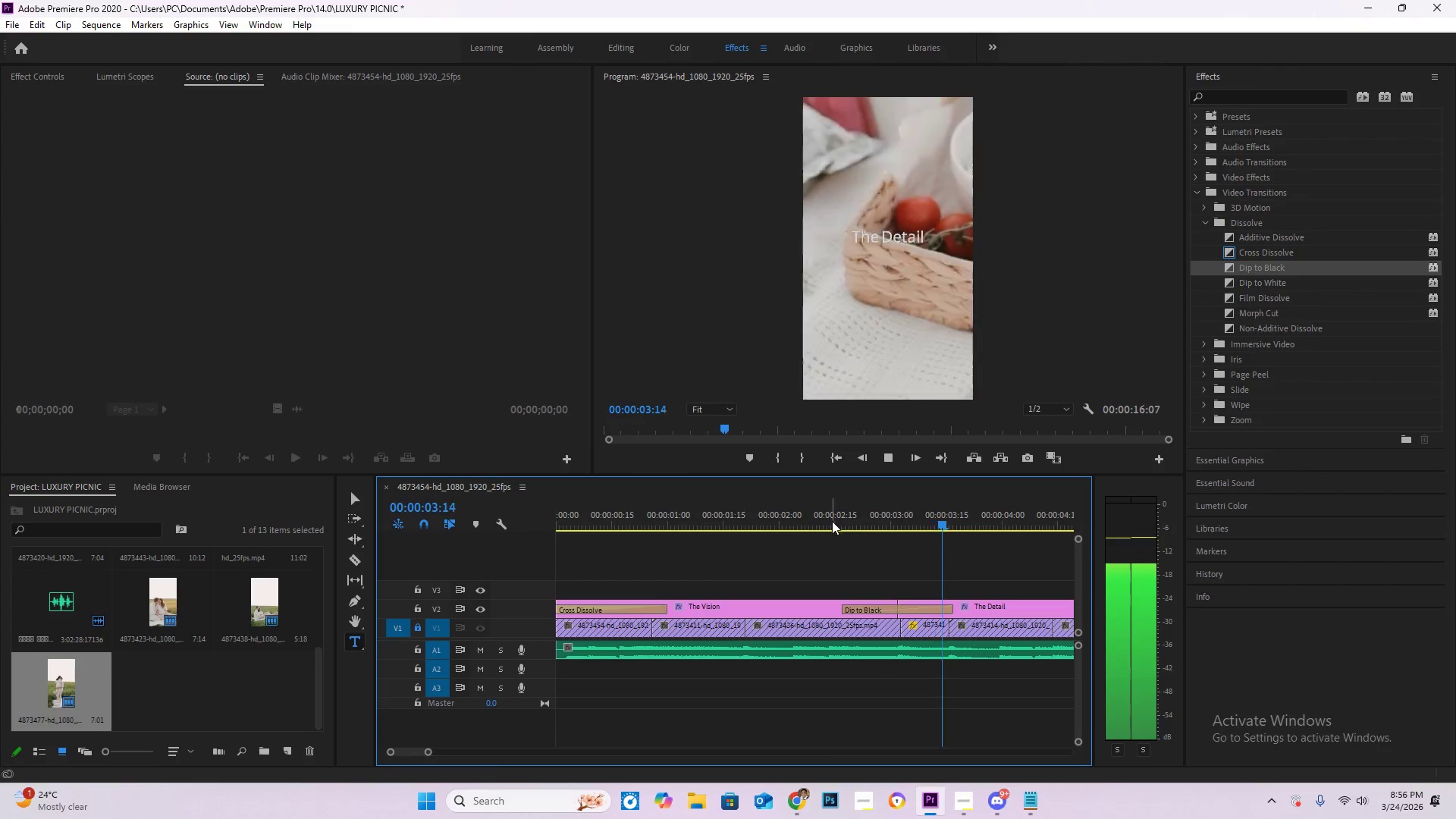 
key(Control+Z)
 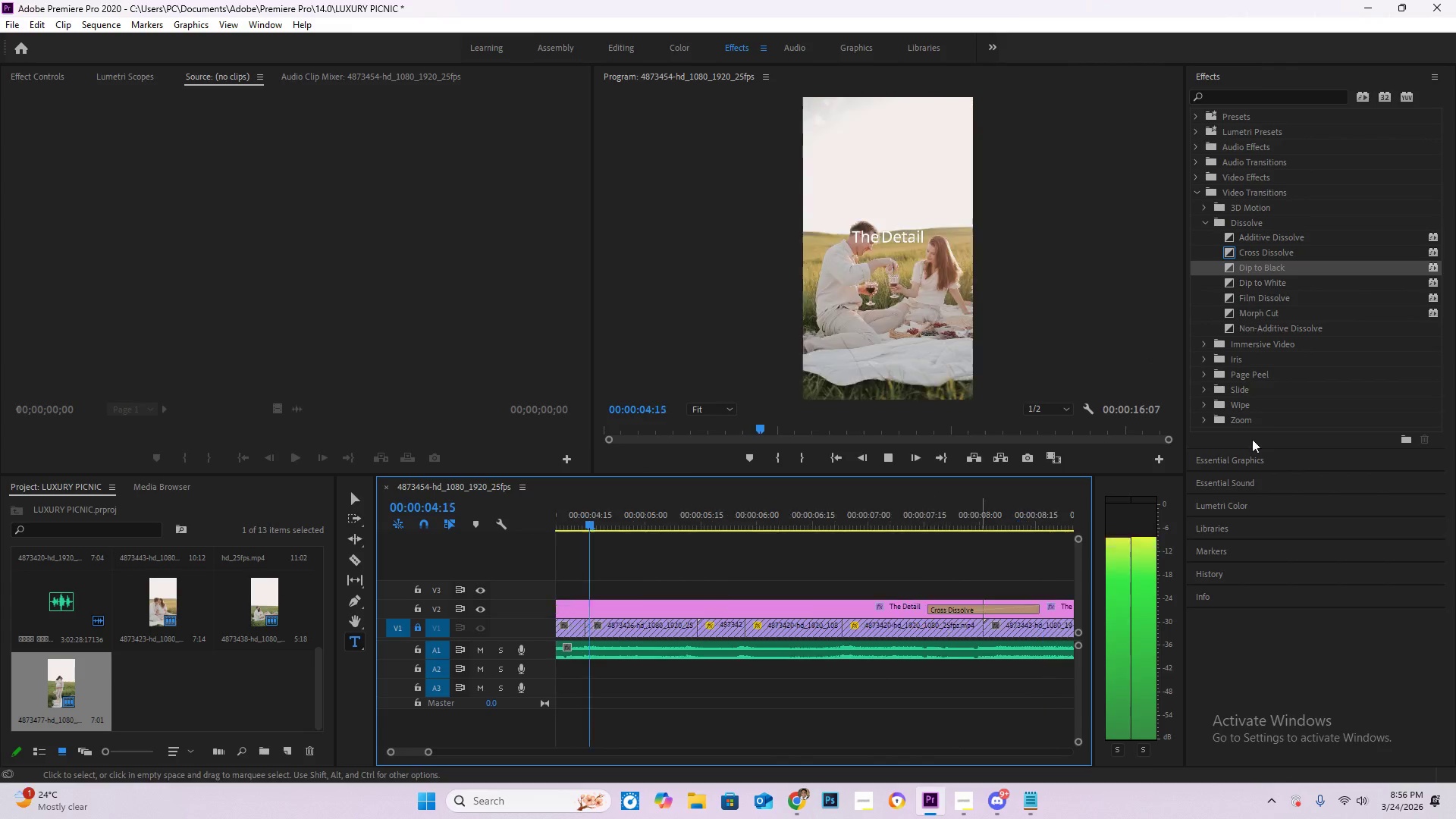 
key(Space)
 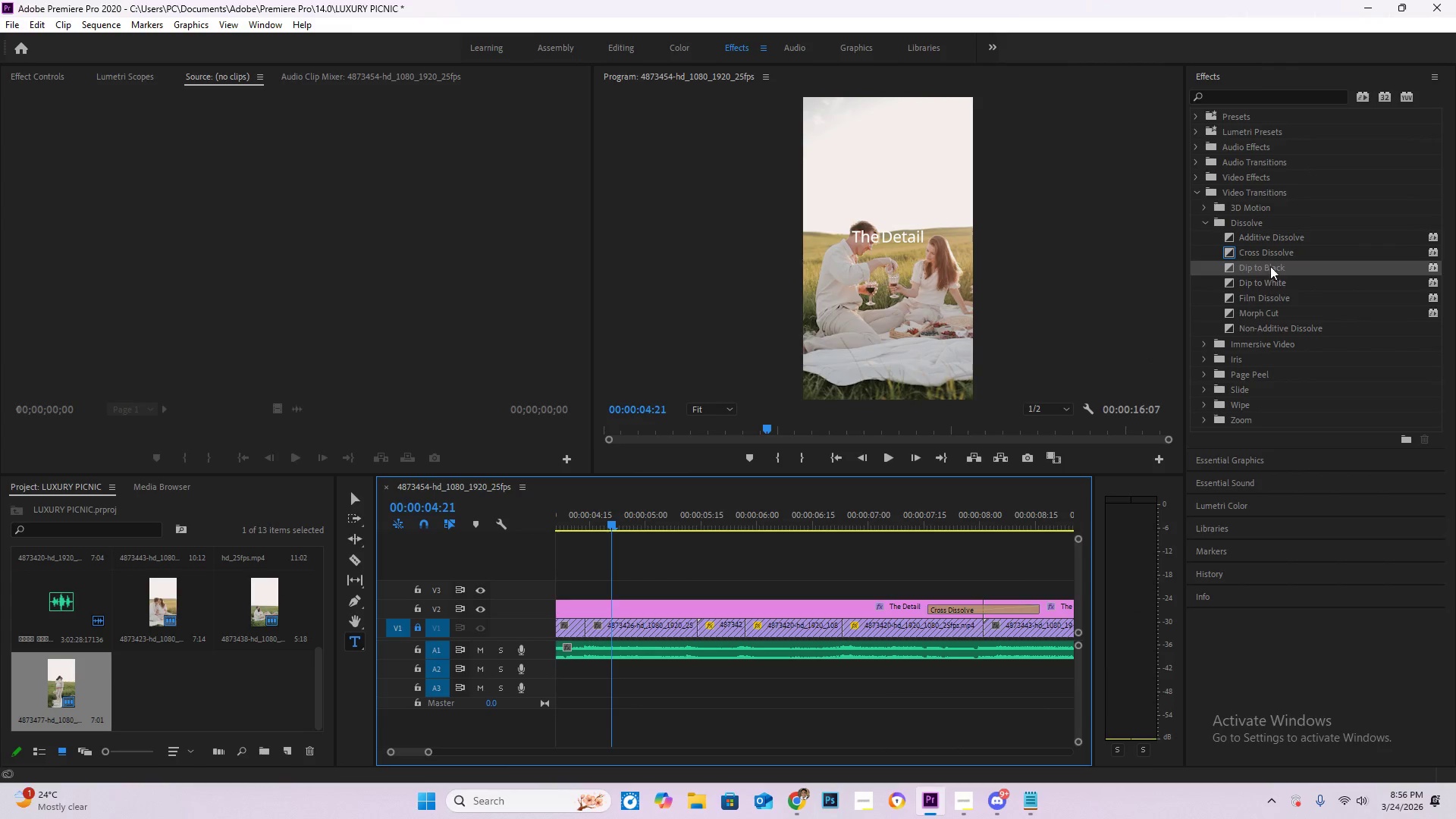 
left_click([1270, 253])
 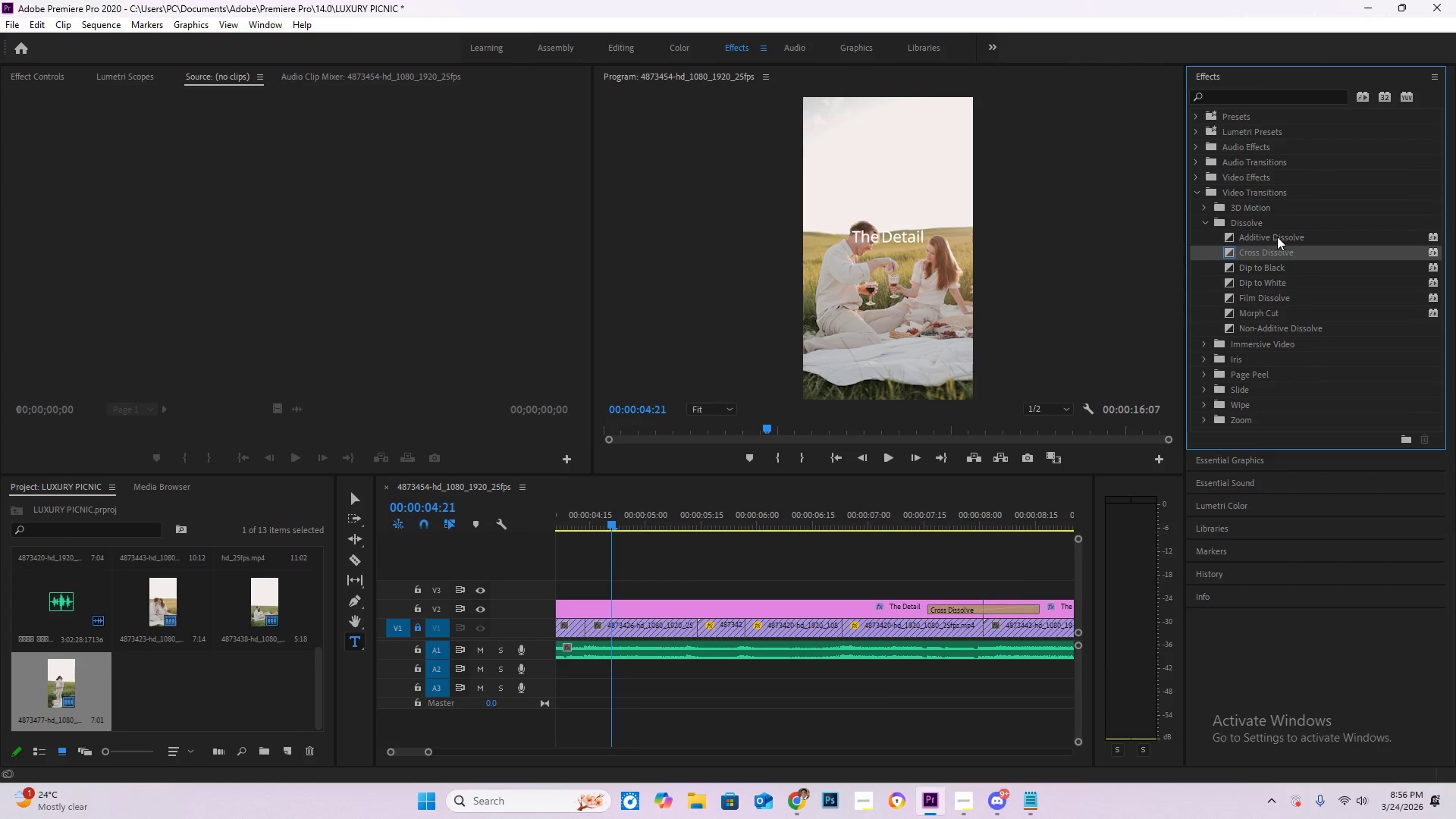 
left_click_drag(start_coordinate=[1278, 235], to_coordinate=[987, 611])
 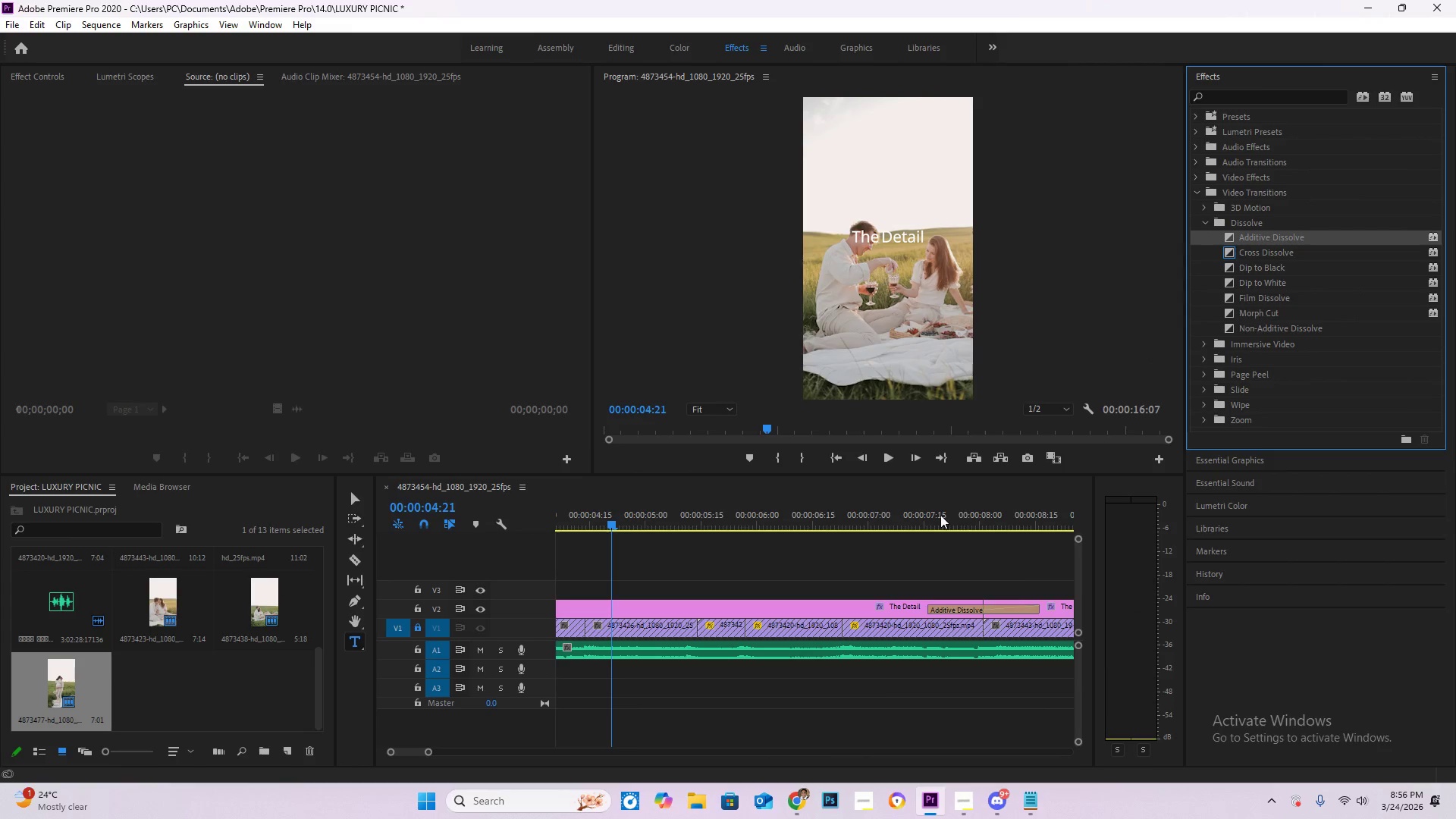 
key(Space)
 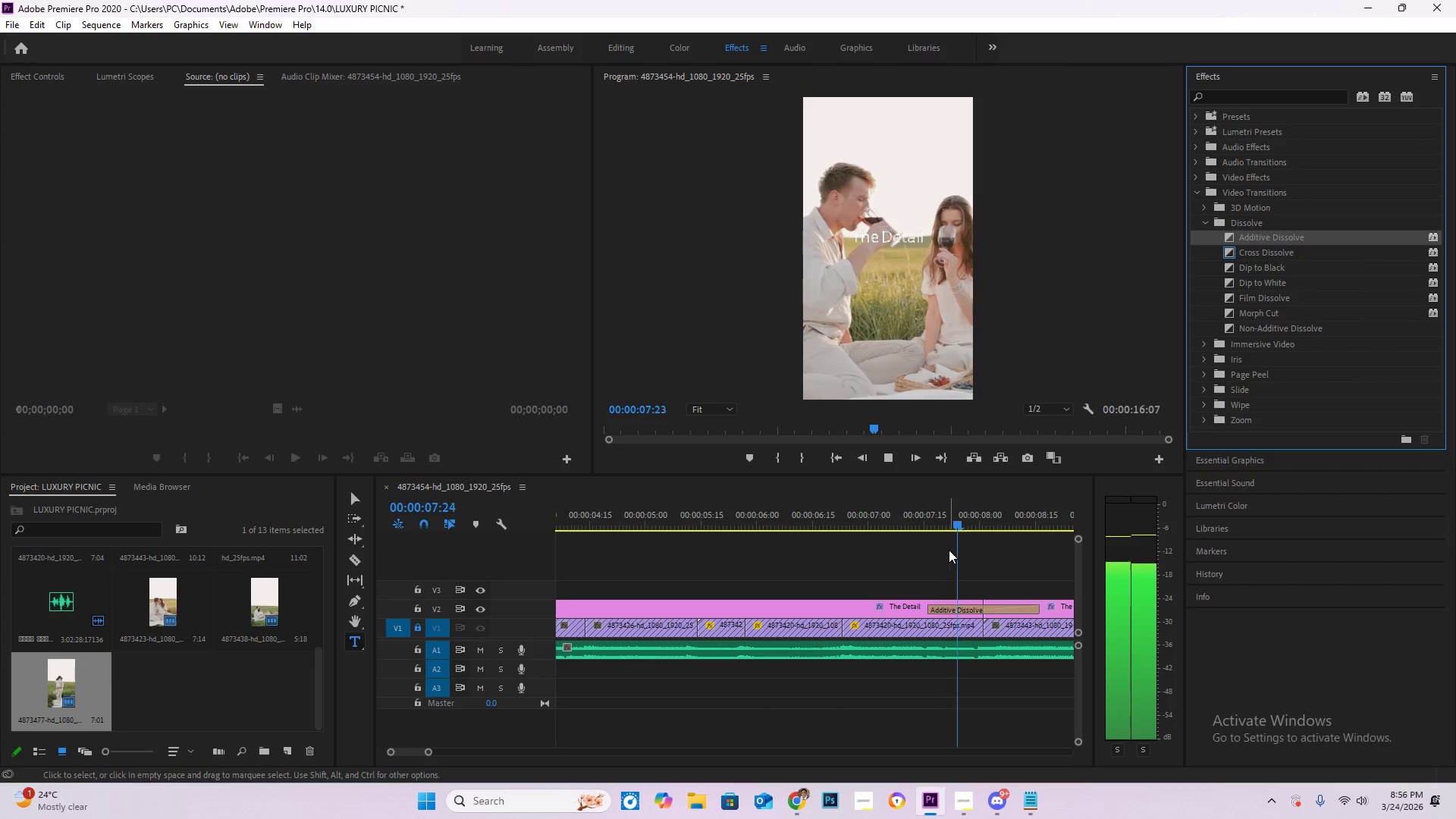 
key(Space)
 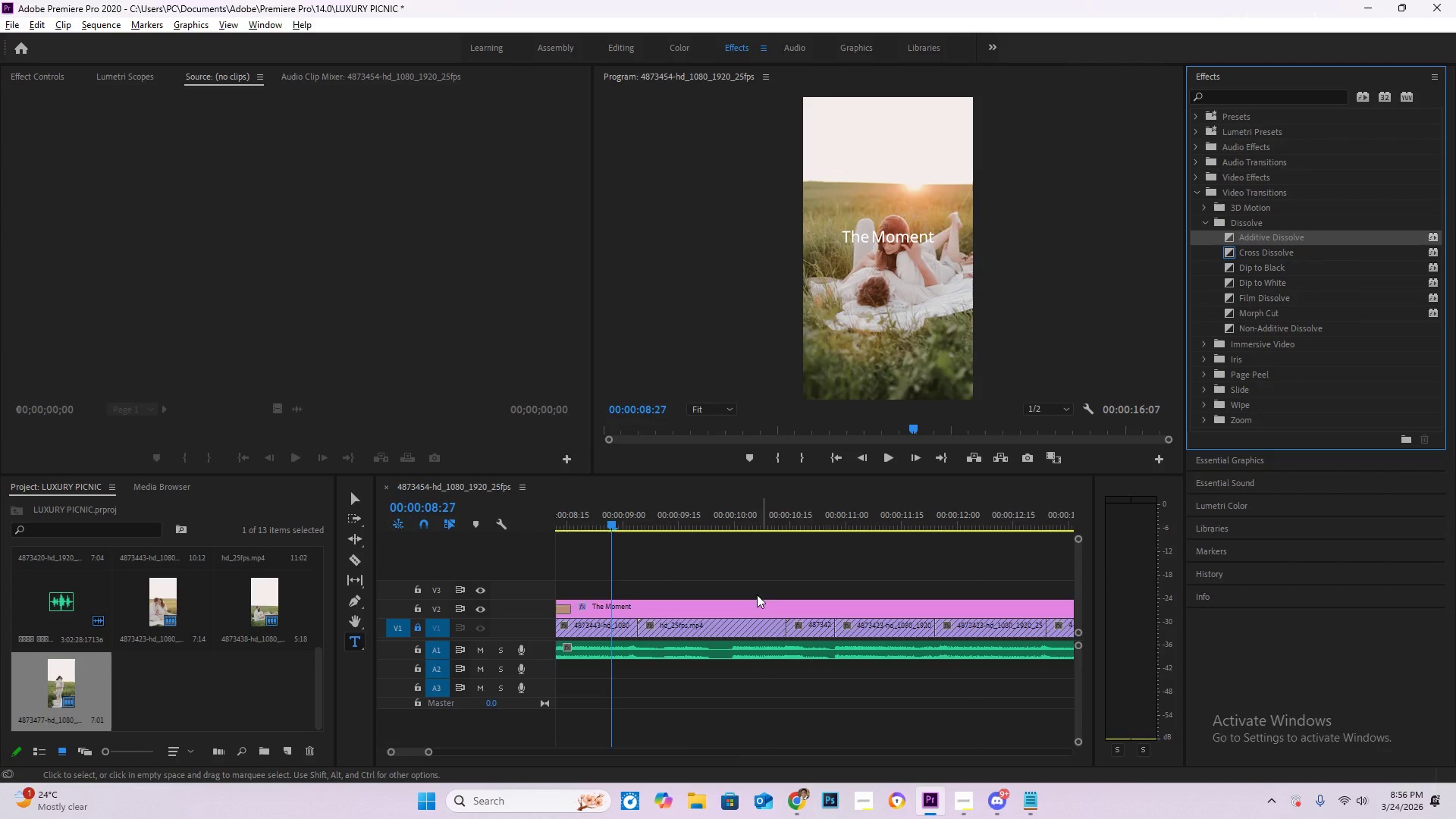 
hold_key(key=AltLeft, duration=1.06)
scroll: coordinate [620, 657], scroll_direction: down, amount: 14.0
 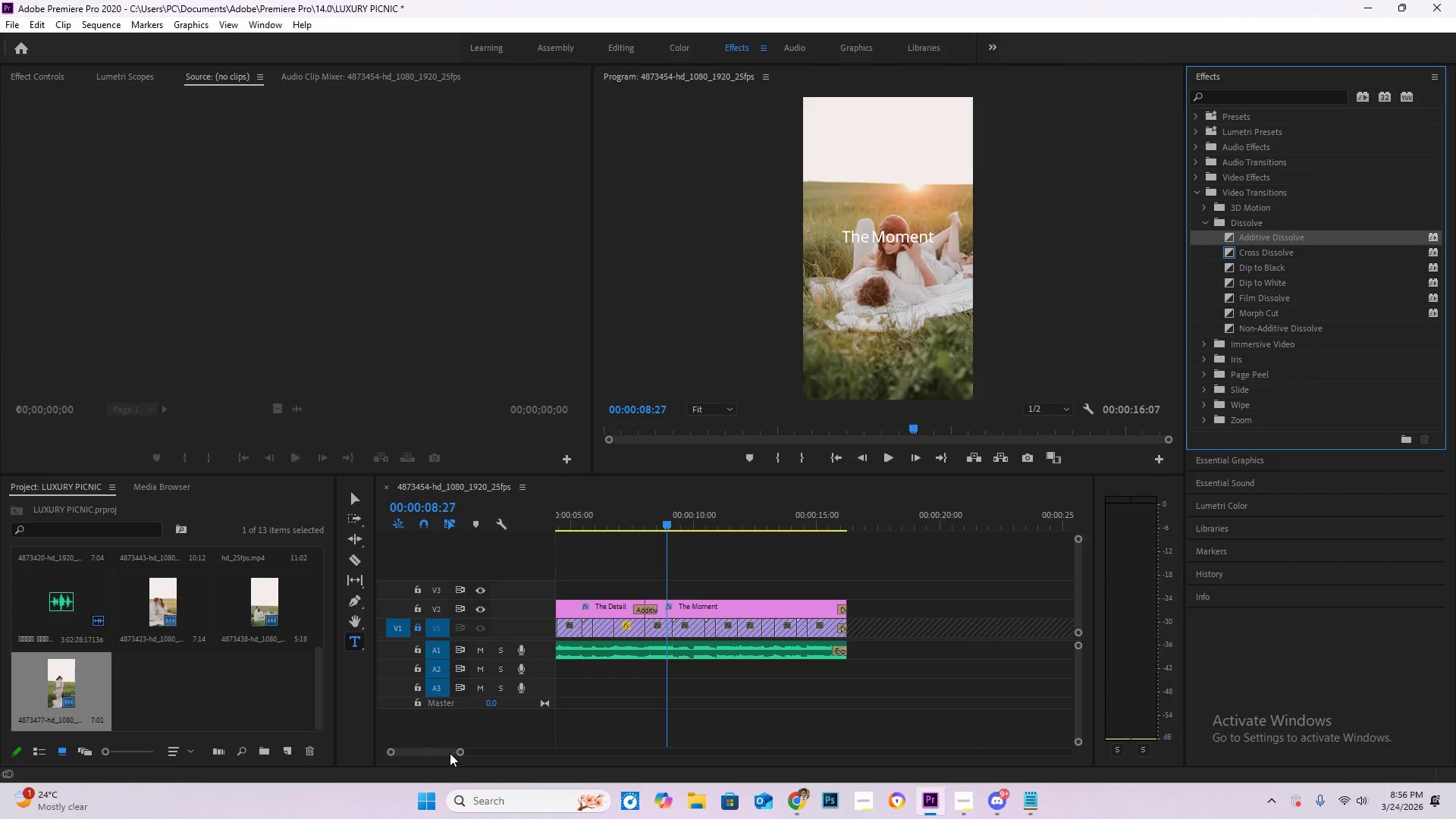 
left_click_drag(start_coordinate=[446, 752], to_coordinate=[423, 751])
 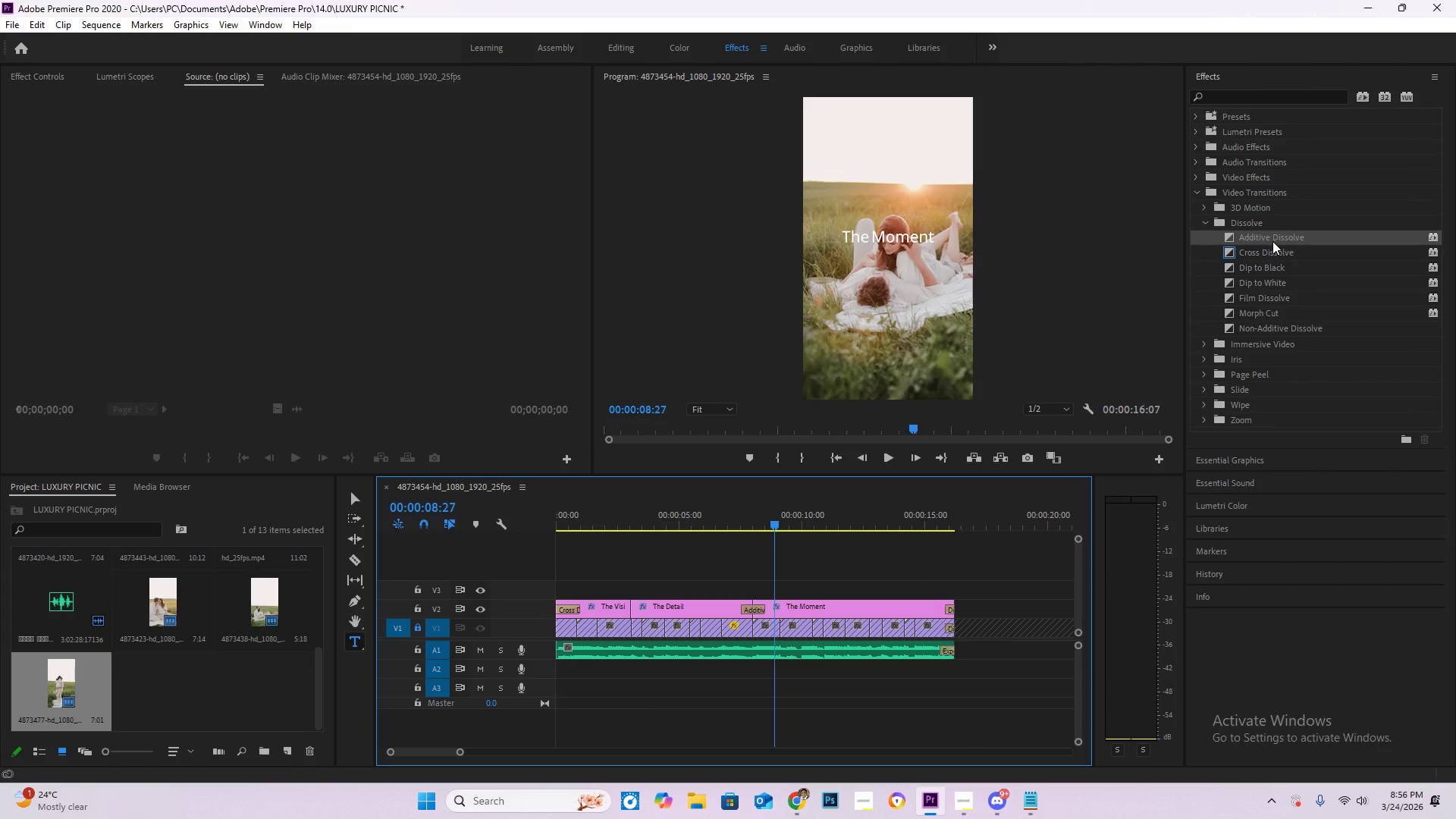 
left_click_drag(start_coordinate=[1273, 238], to_coordinate=[629, 604])
 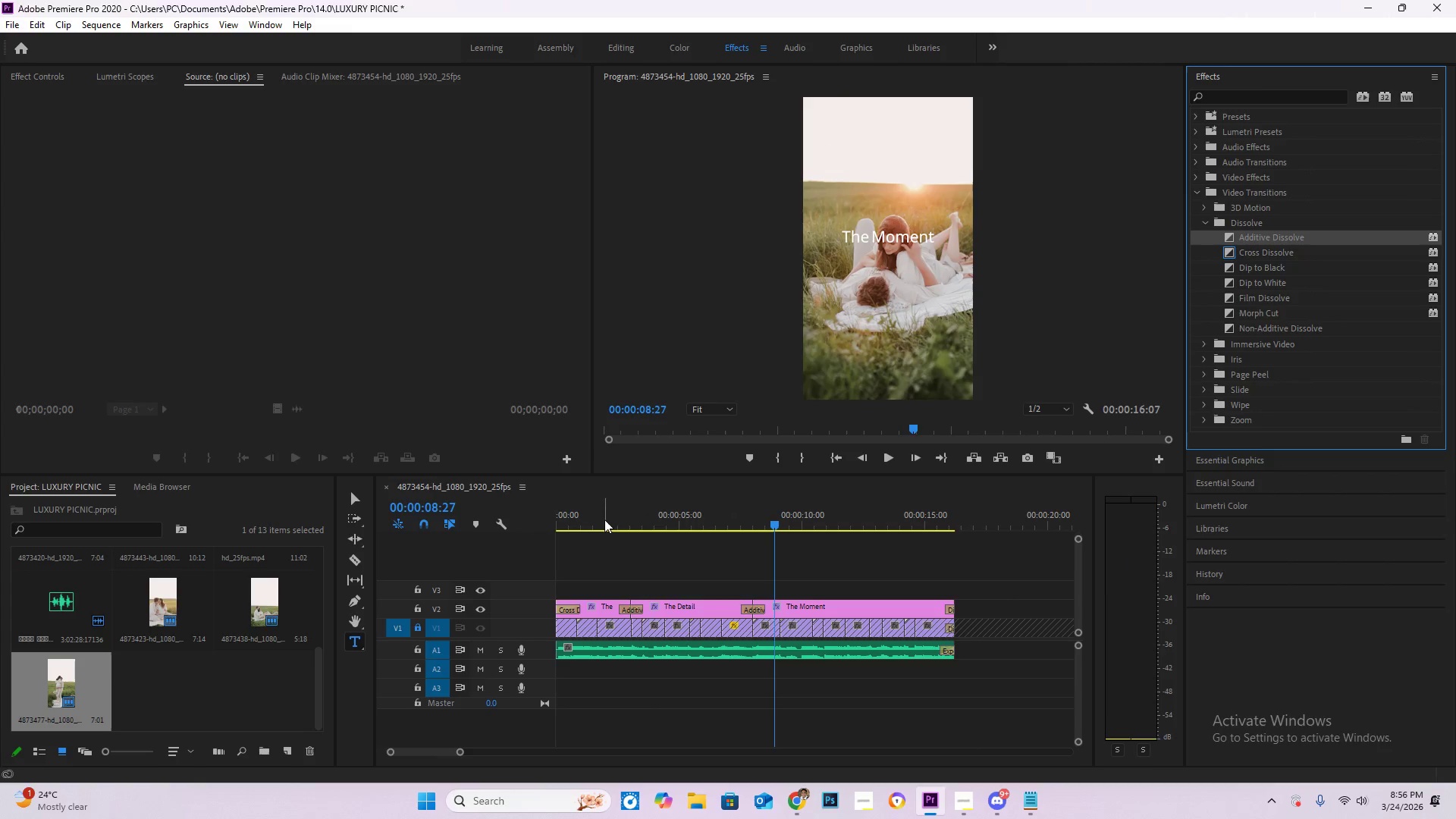 
left_click_drag(start_coordinate=[604, 519], to_coordinate=[470, 517])
 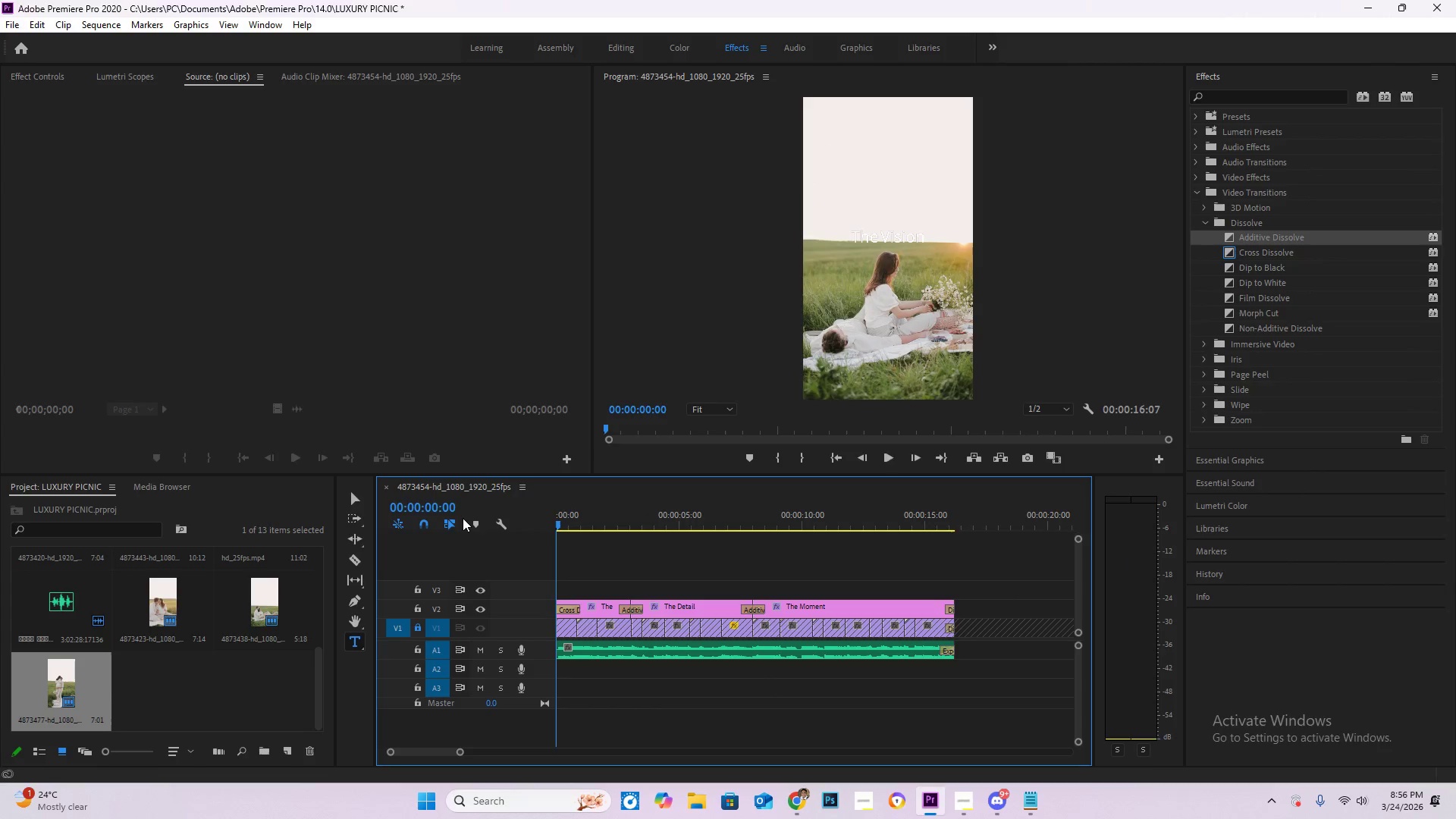 
key(Space)
 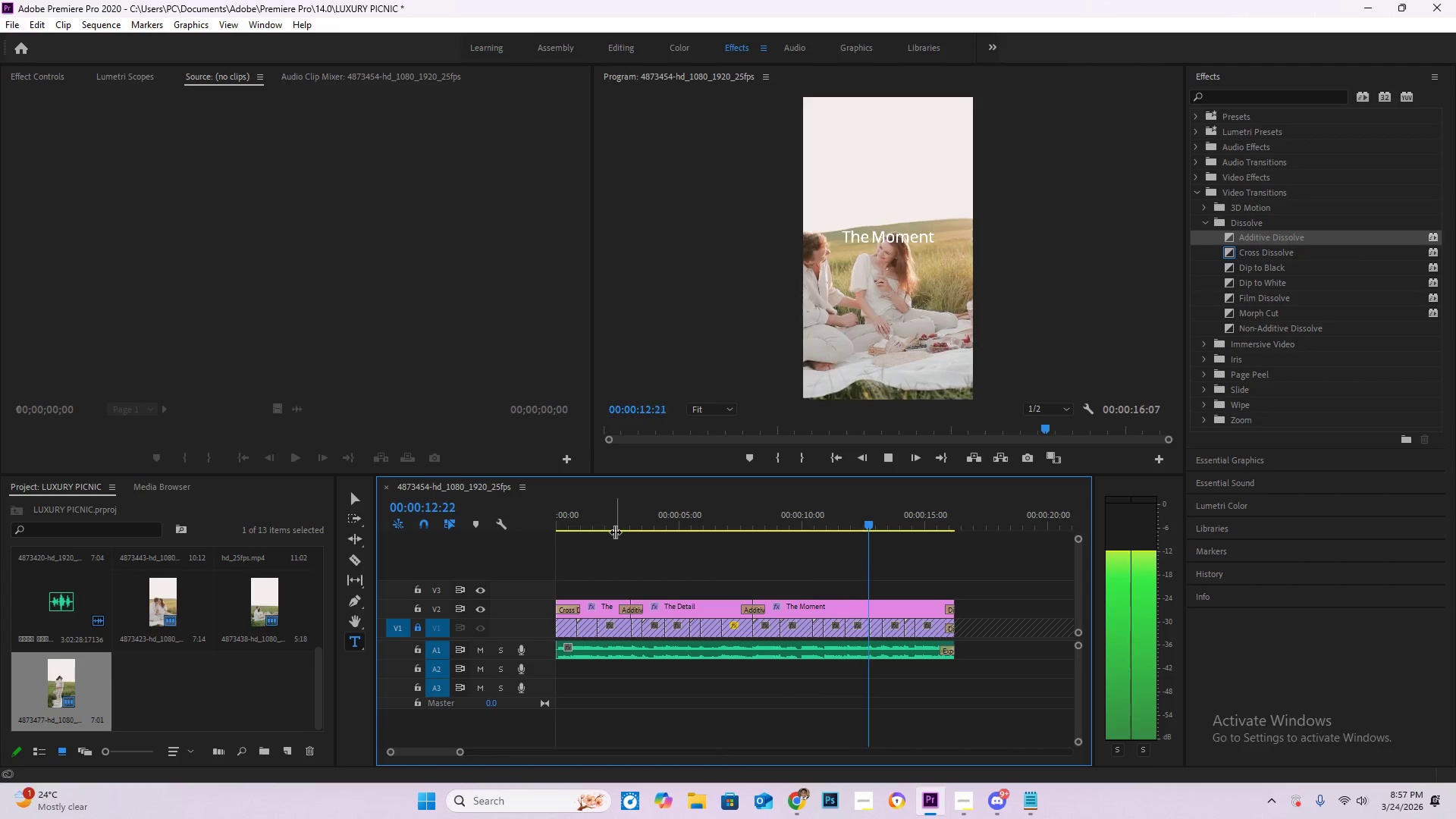 
wait(18.55)
 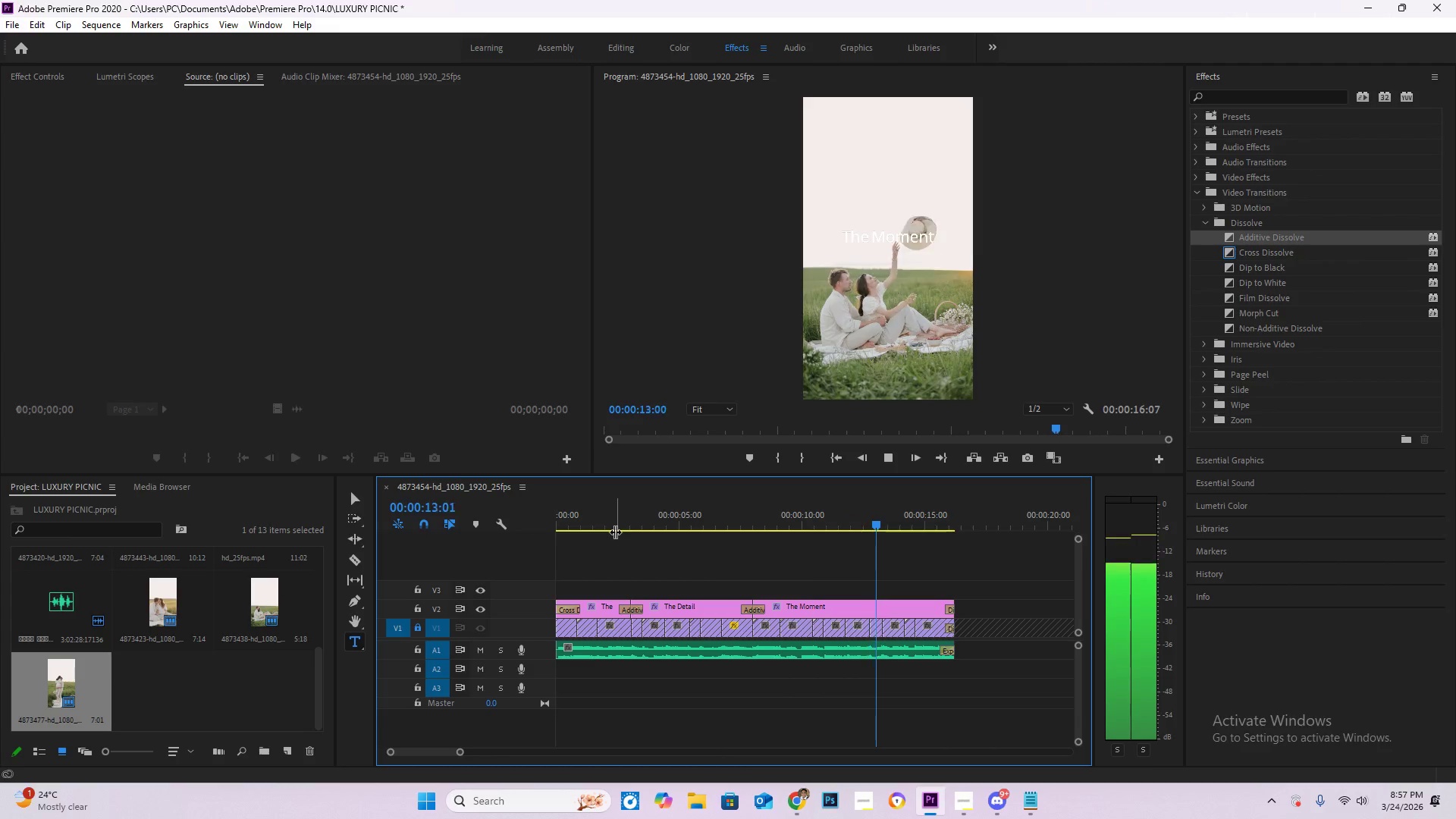 
key(Control+S)
 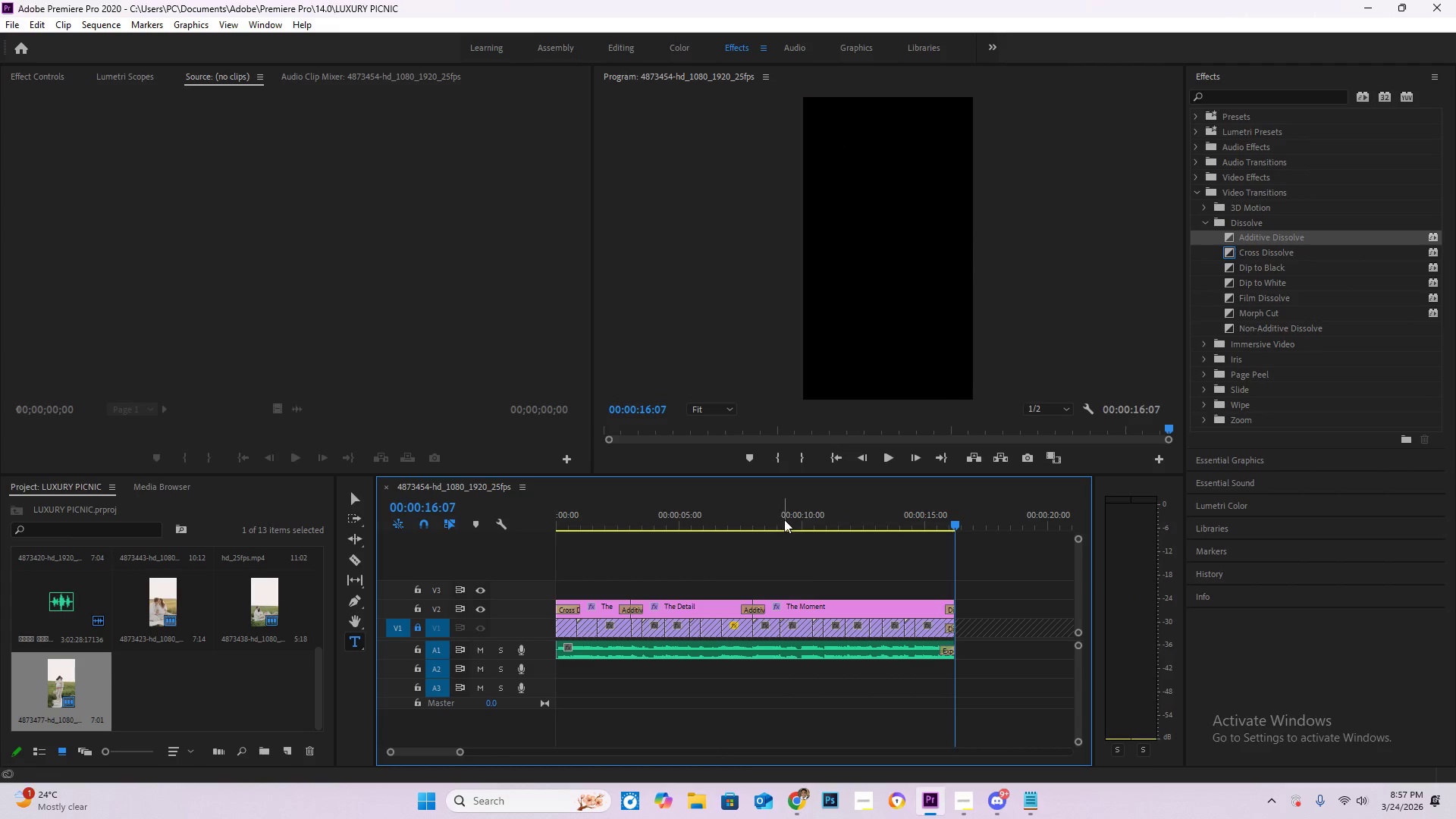 
left_click_drag(start_coordinate=[715, 511], to_coordinate=[508, 526])
 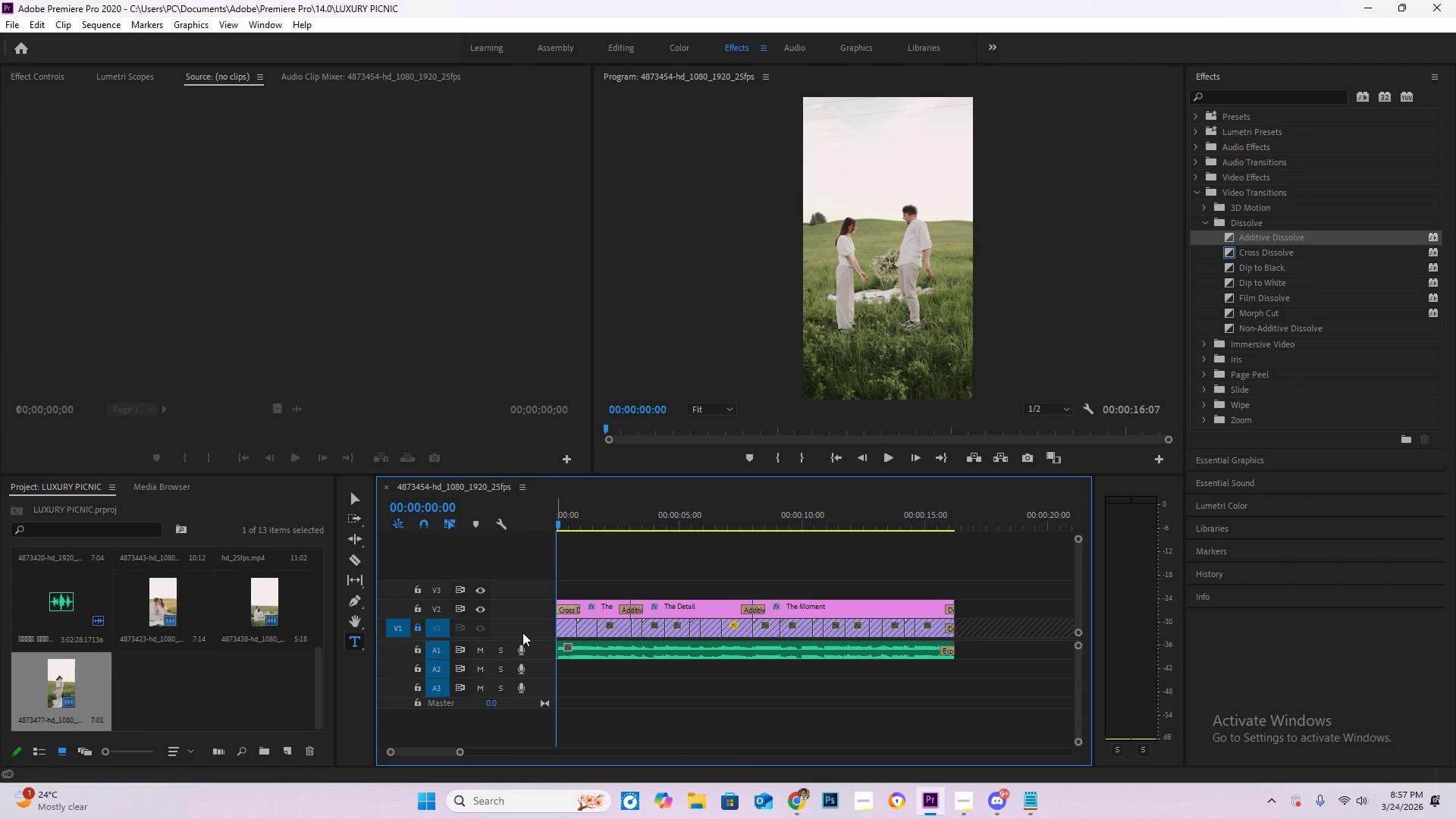 
left_click([414, 606])
 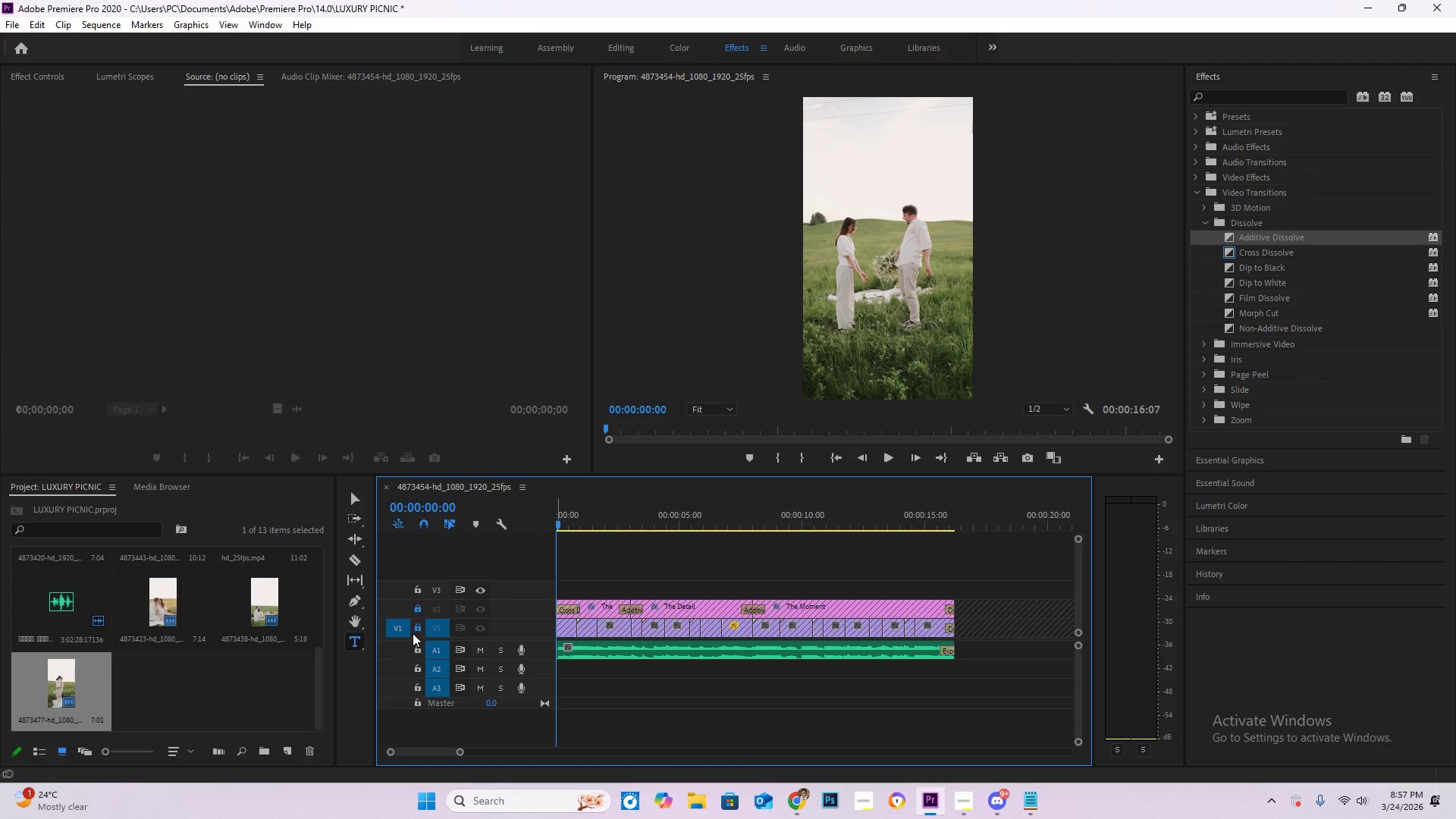 
left_click([415, 631])
 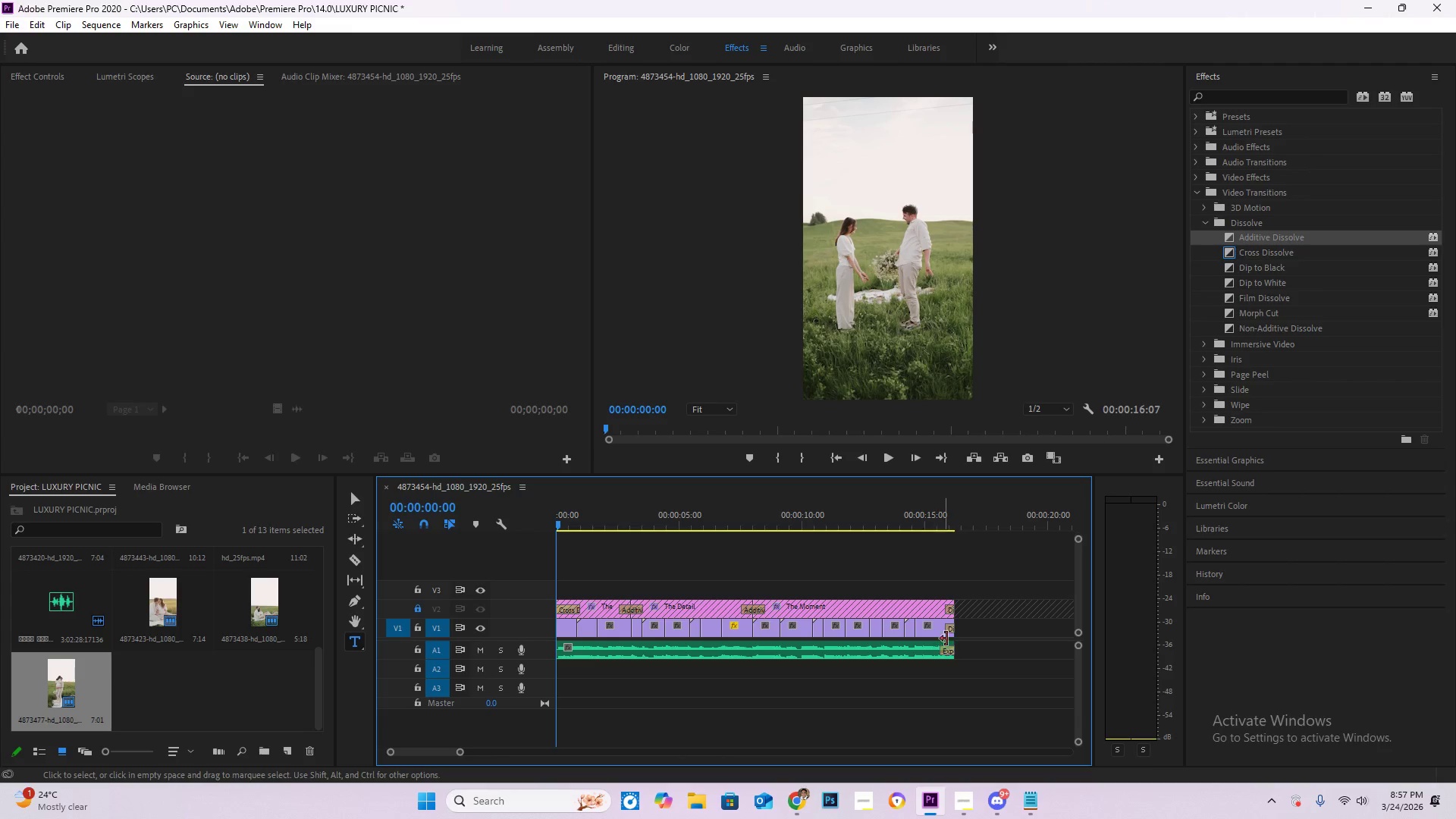 
left_click_drag(start_coordinate=[986, 622], to_coordinate=[563, 629])
 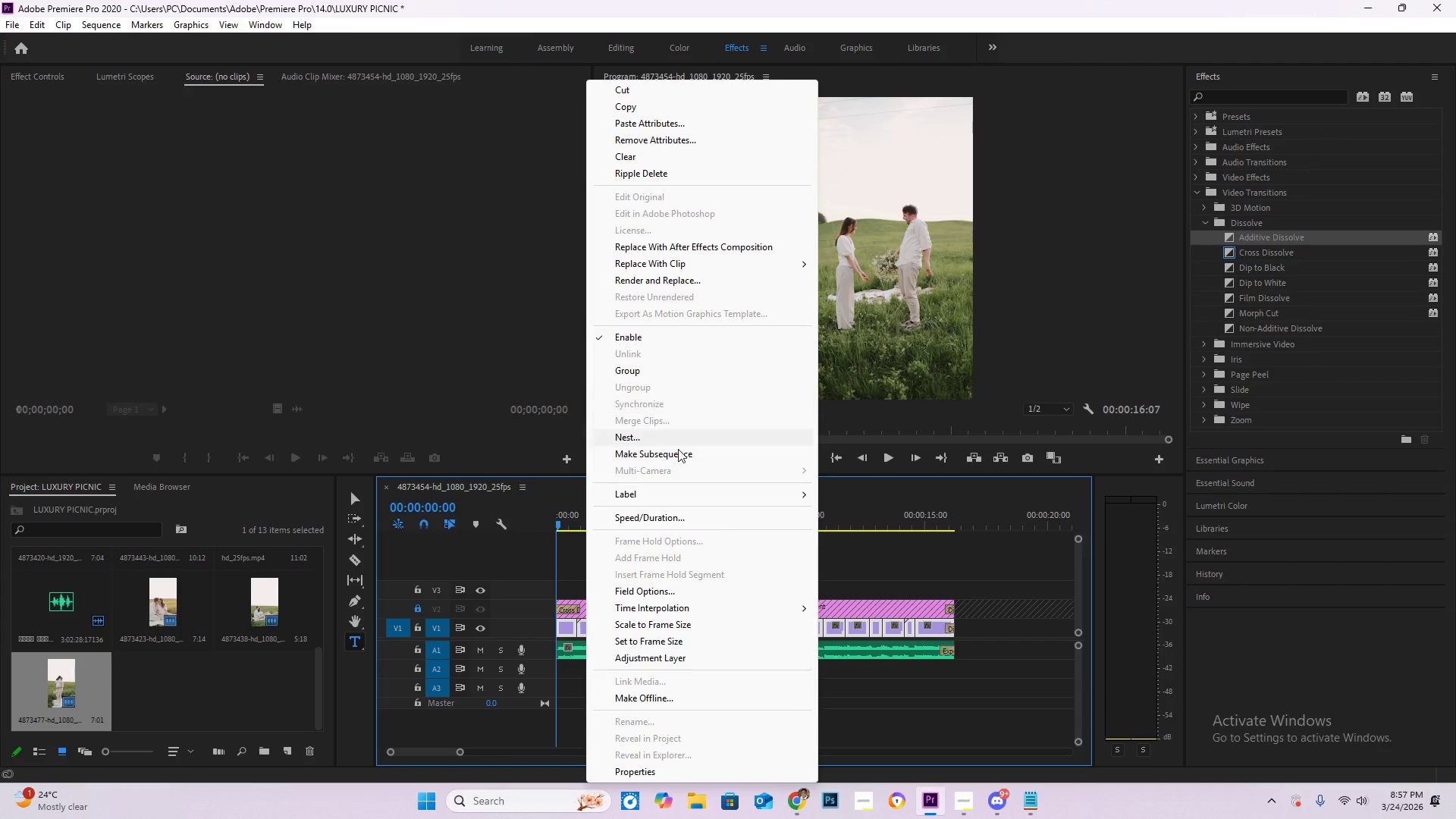 
left_click([674, 432])
 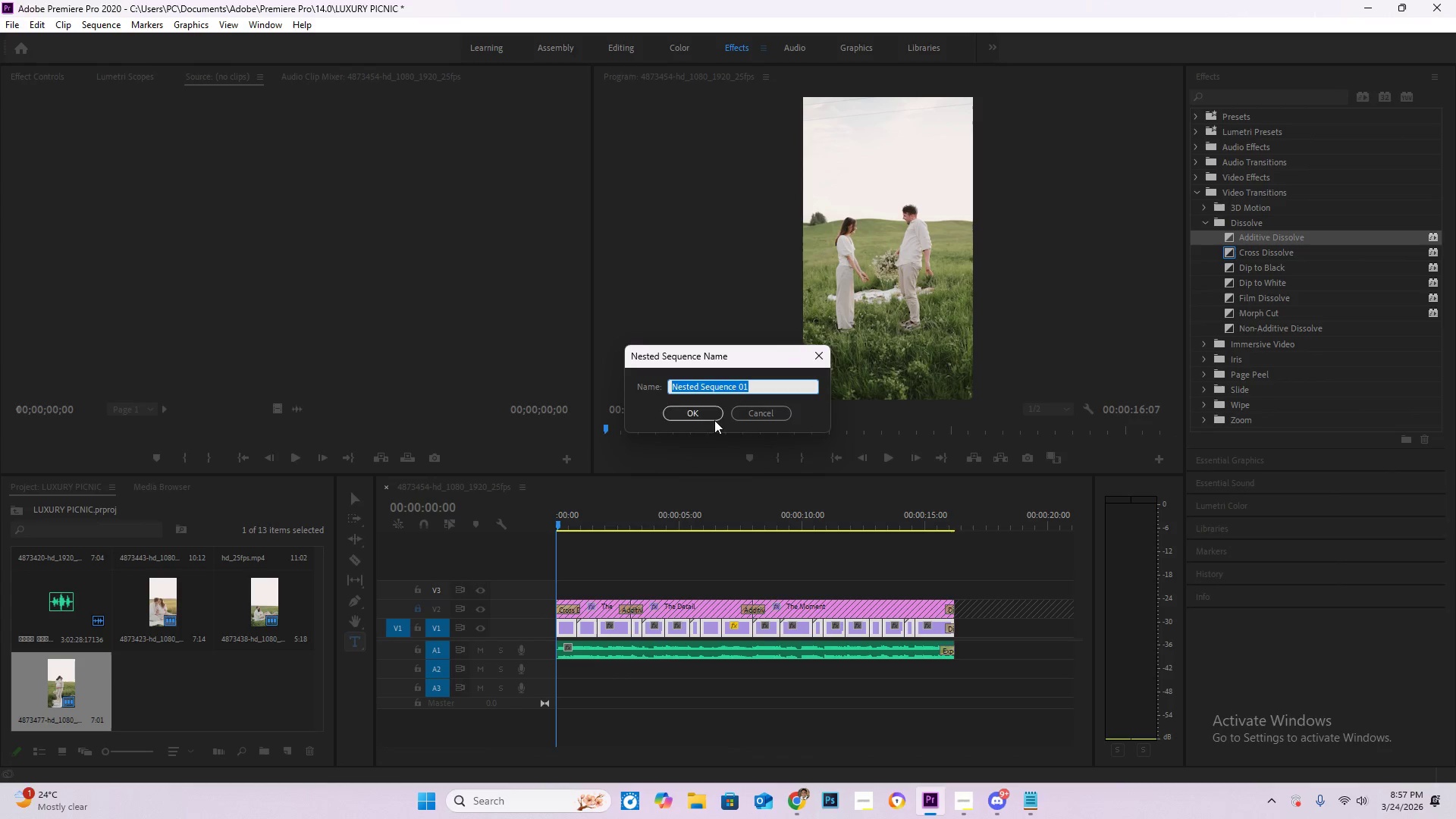 
left_click([701, 419])
 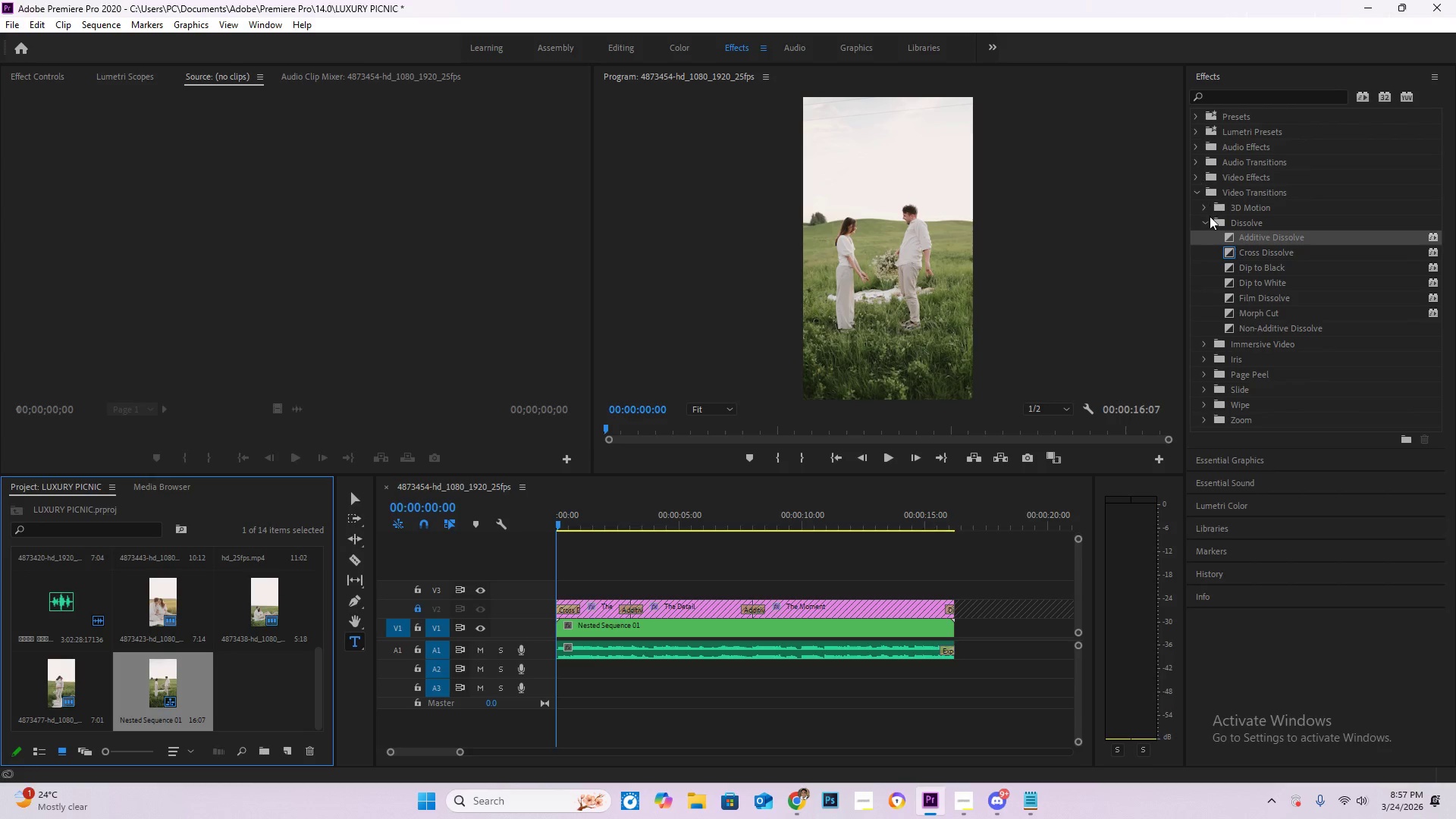 
left_click([1195, 191])
 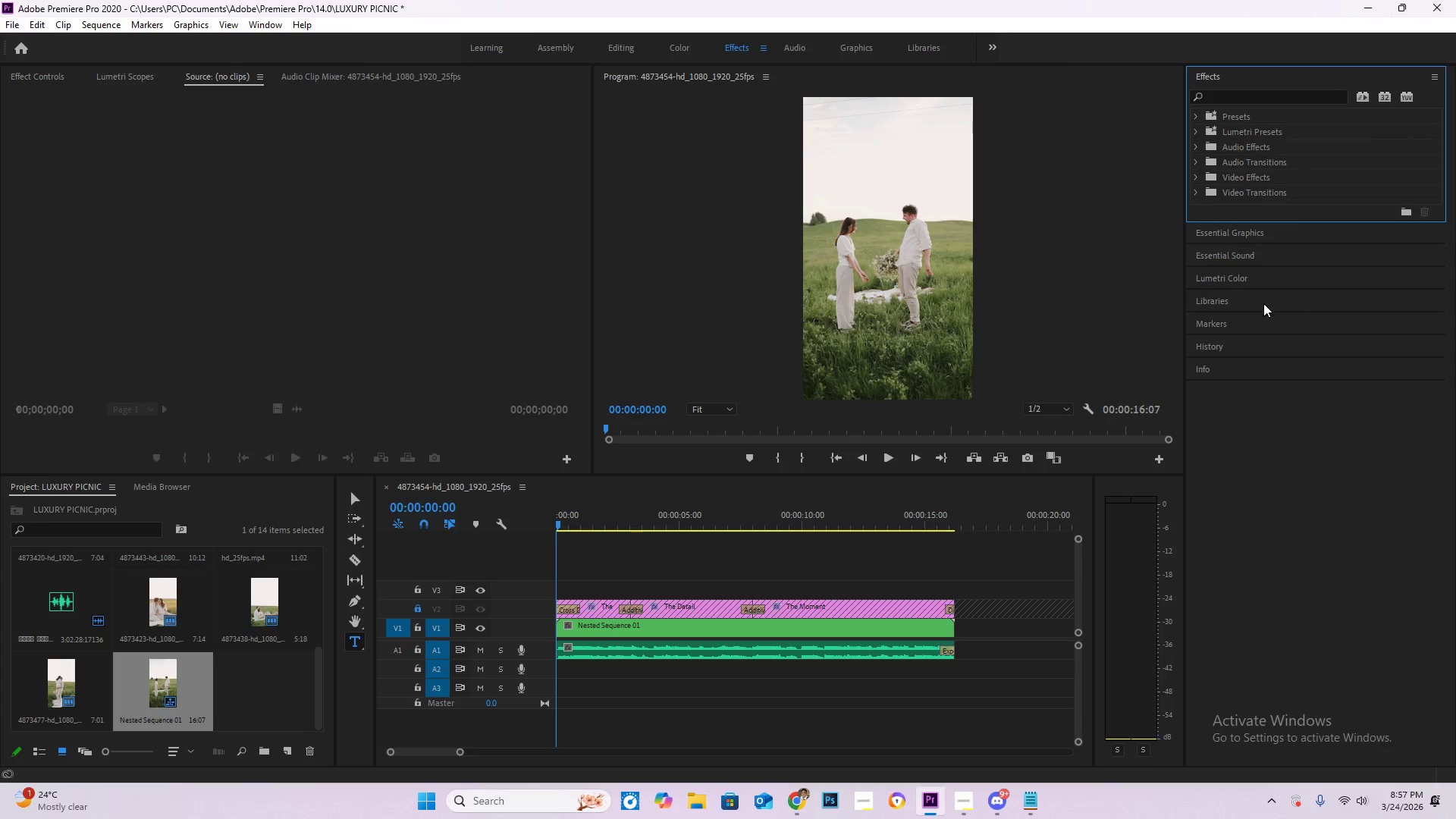 
left_click([1249, 275])
 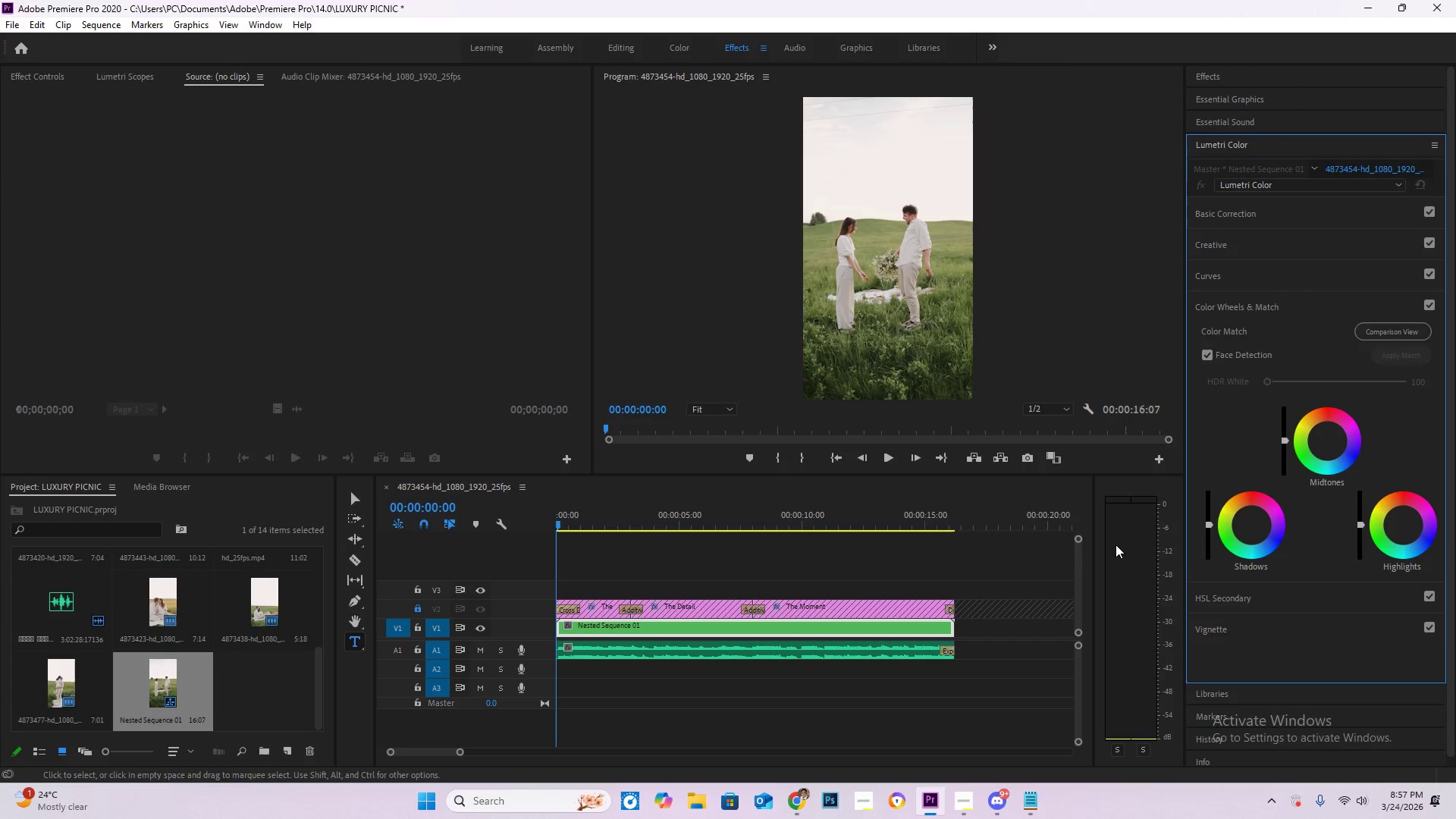 
key(Alt+Tab)
 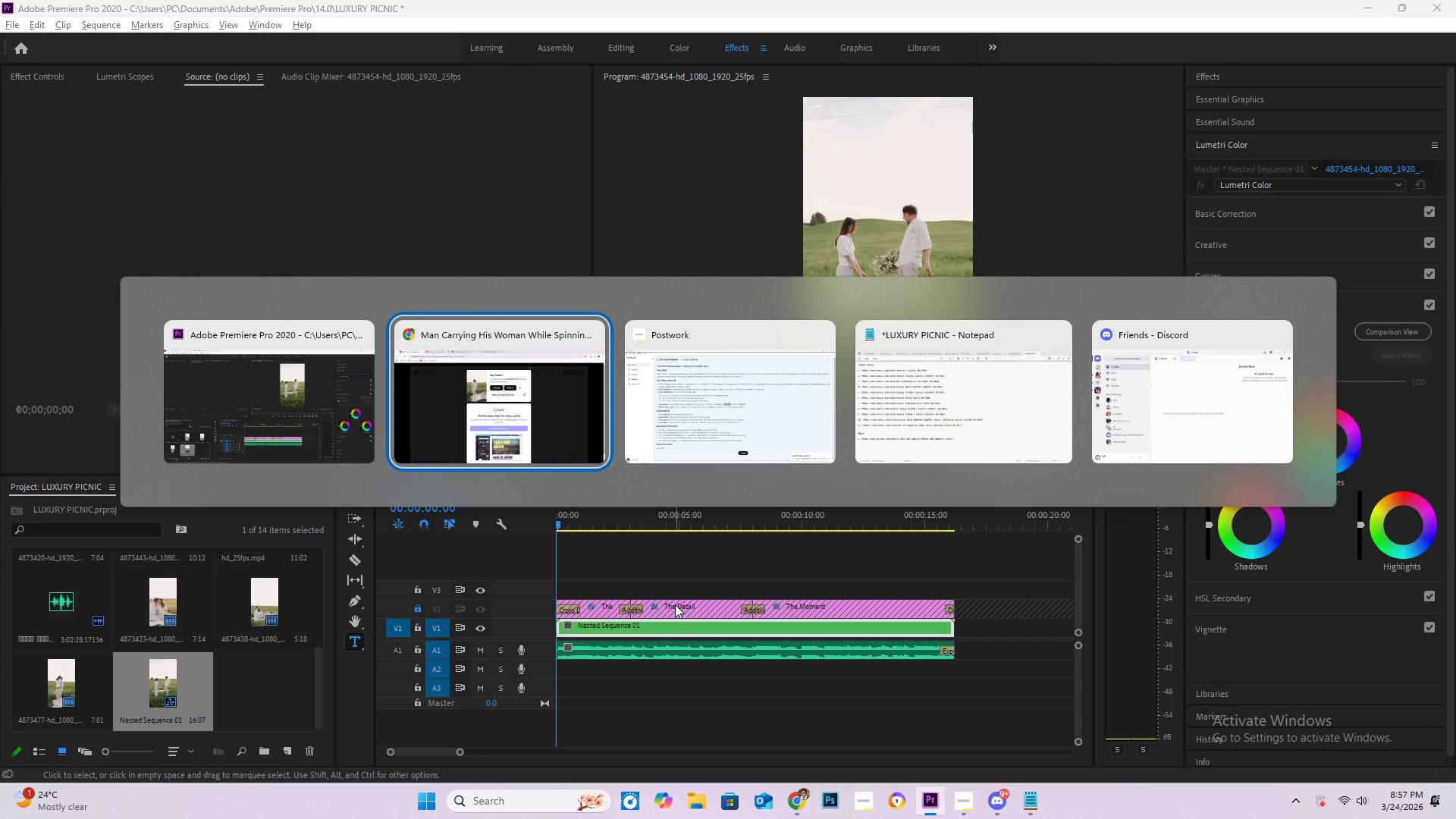 
key(Alt+Tab)